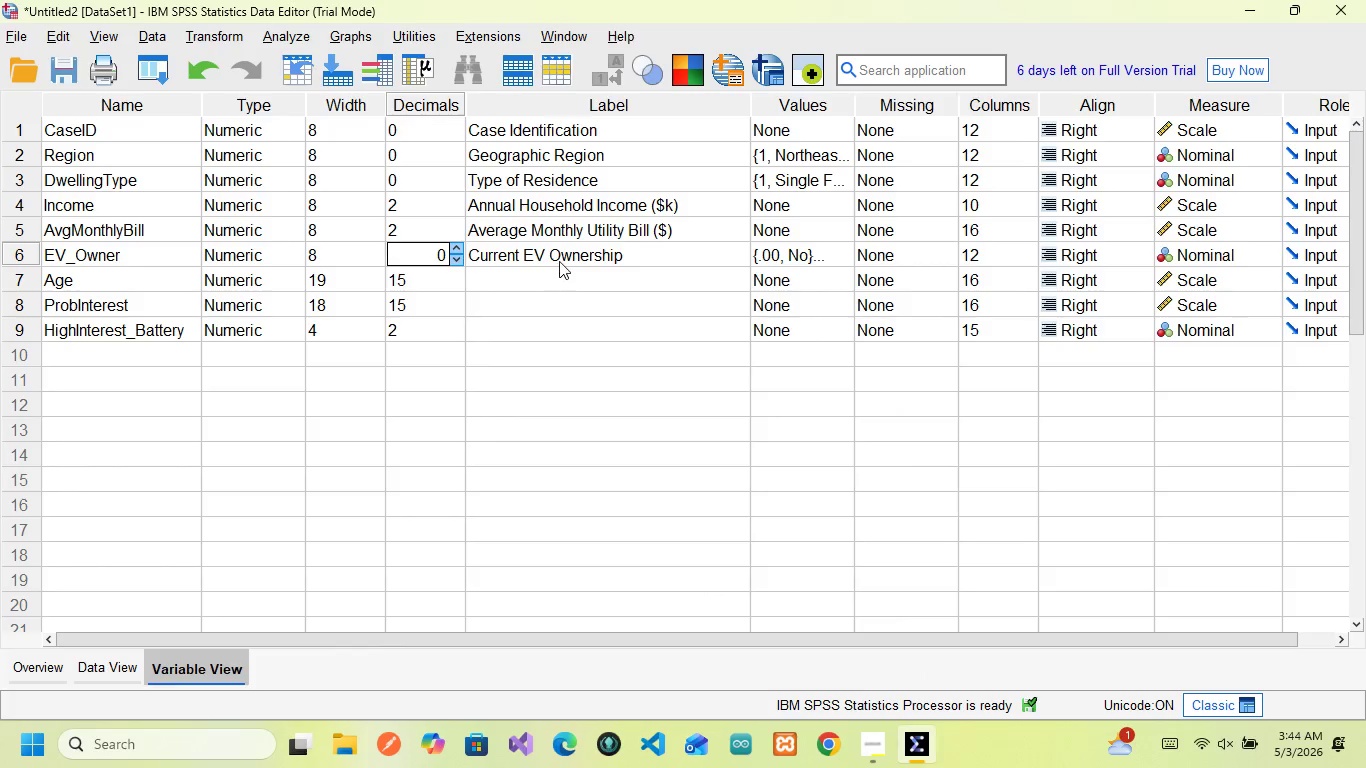 
left_click([559, 261])
 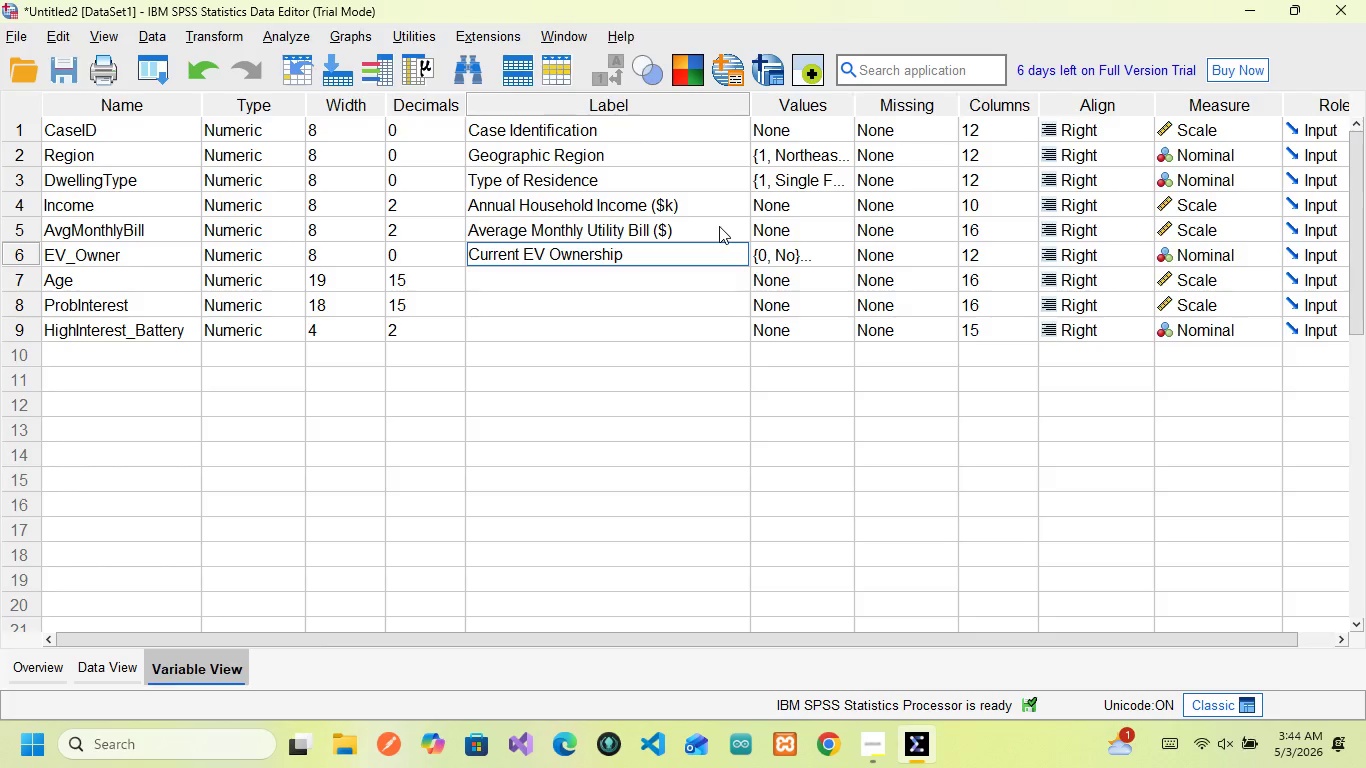 
wait(26.38)
 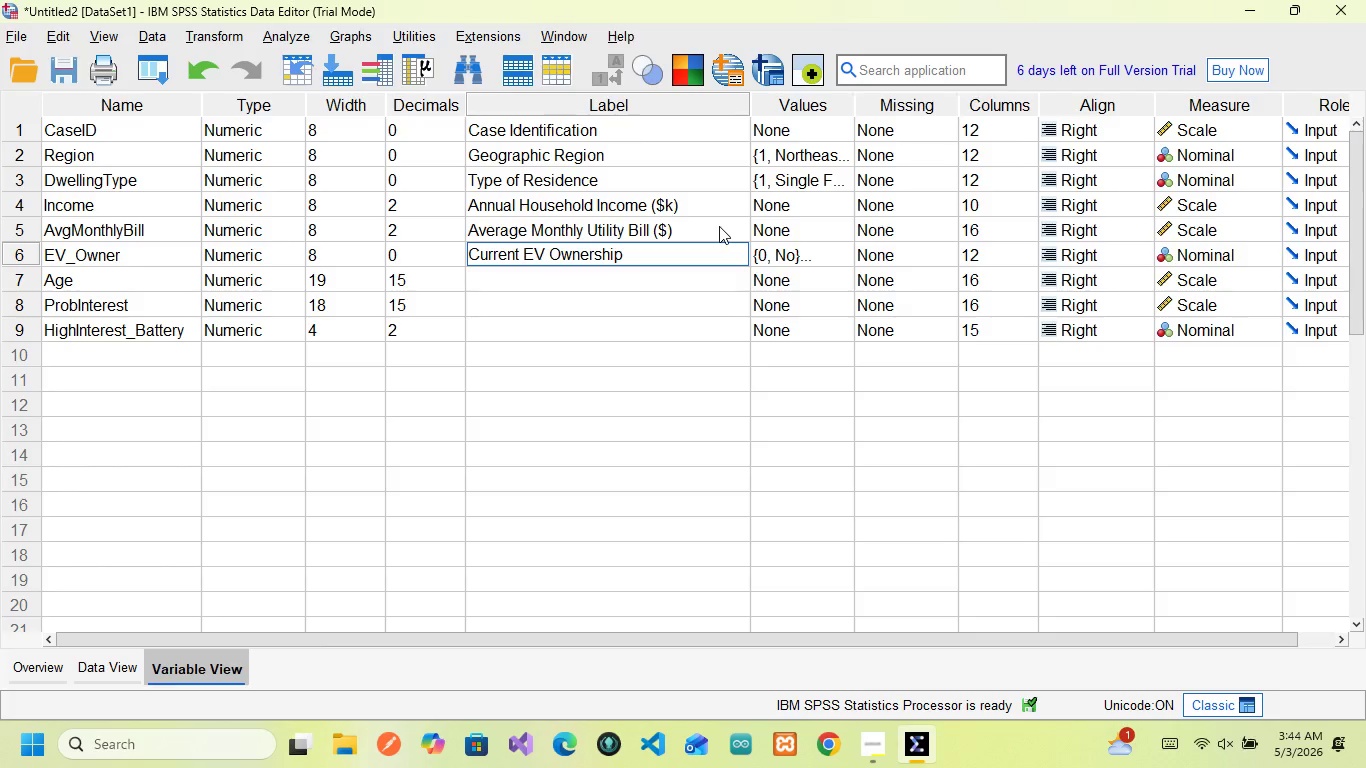 
left_click([121, 279])
 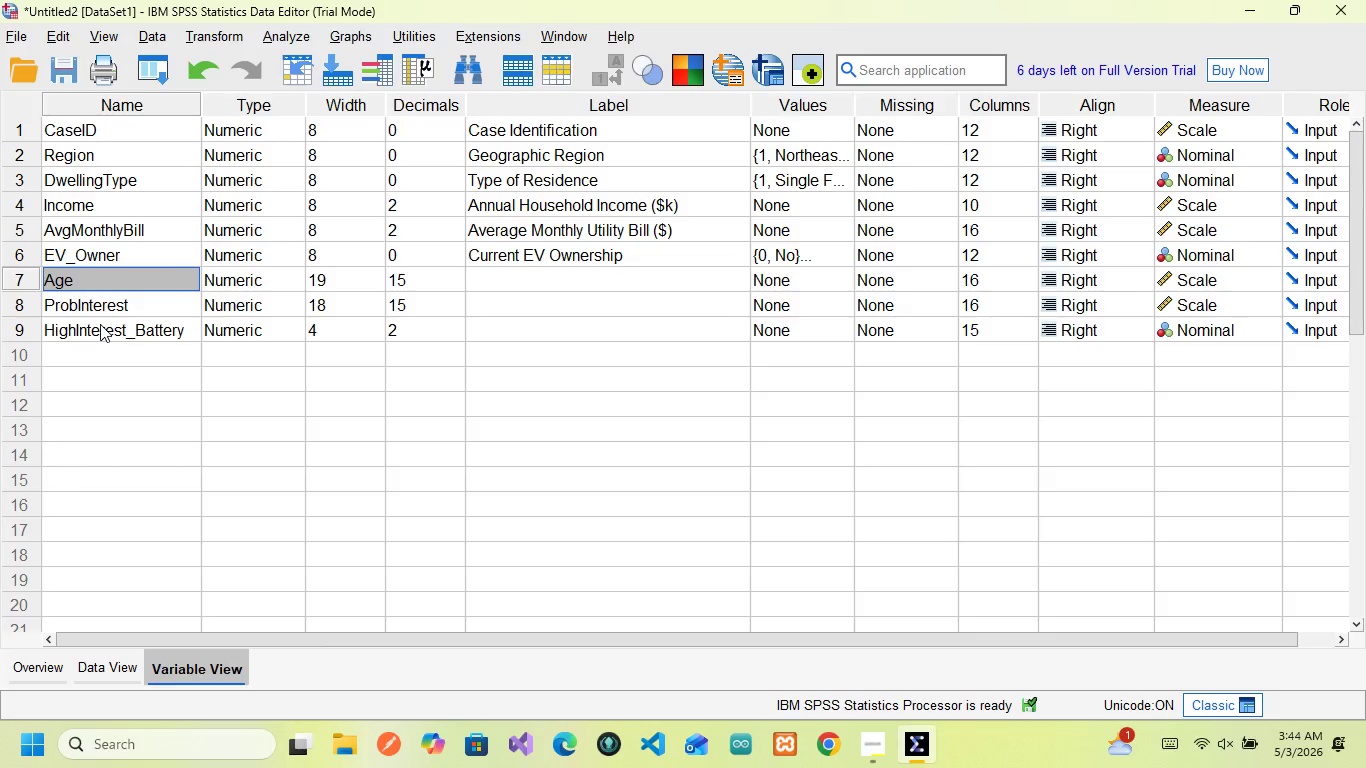 
wait(9.67)
 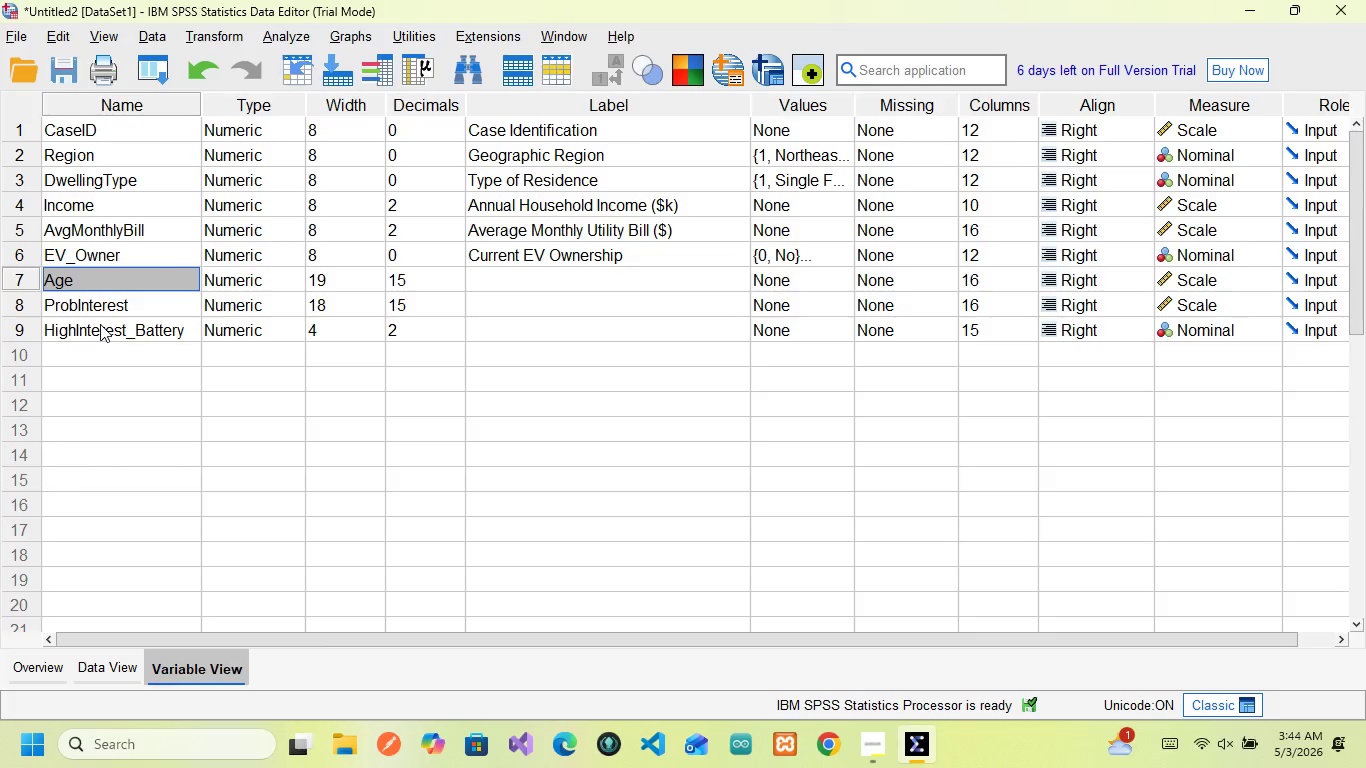 
left_click([407, 277])
 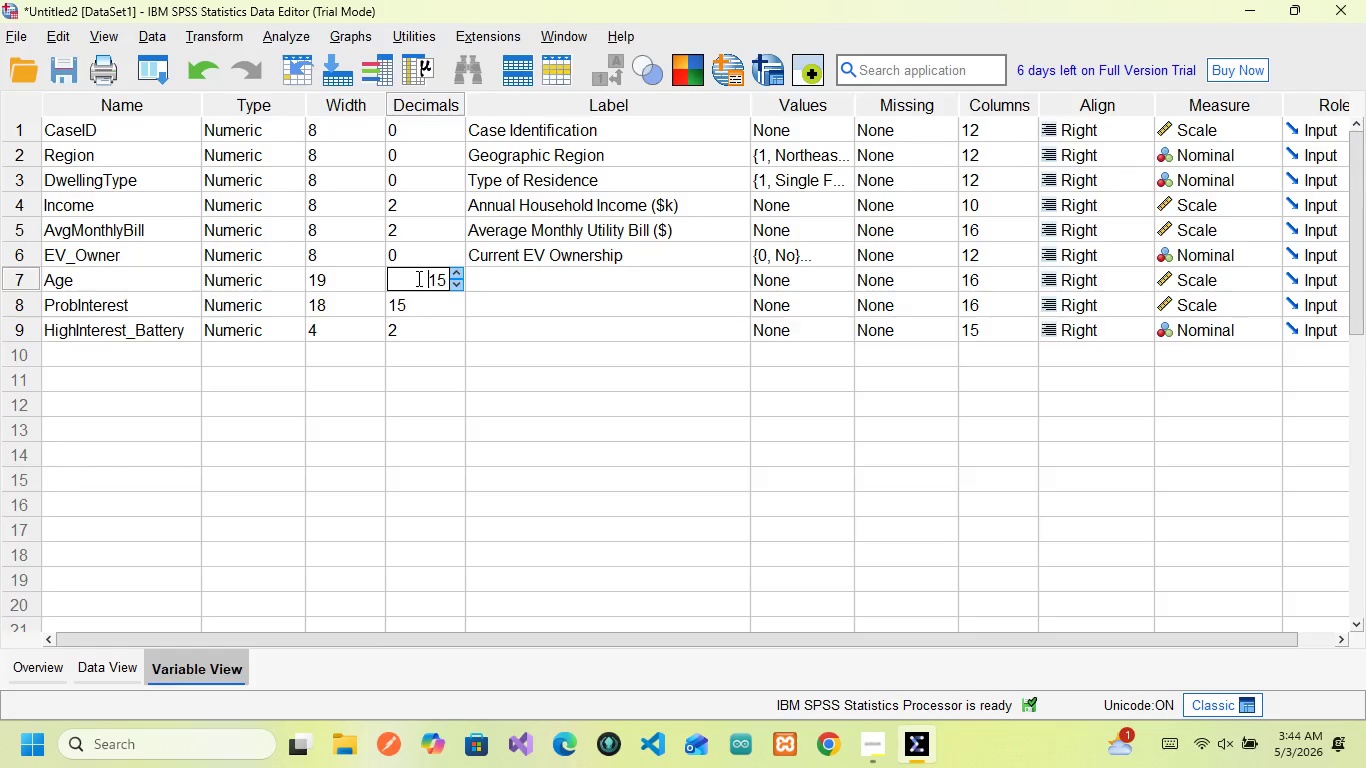 
key(ArrowRight)
 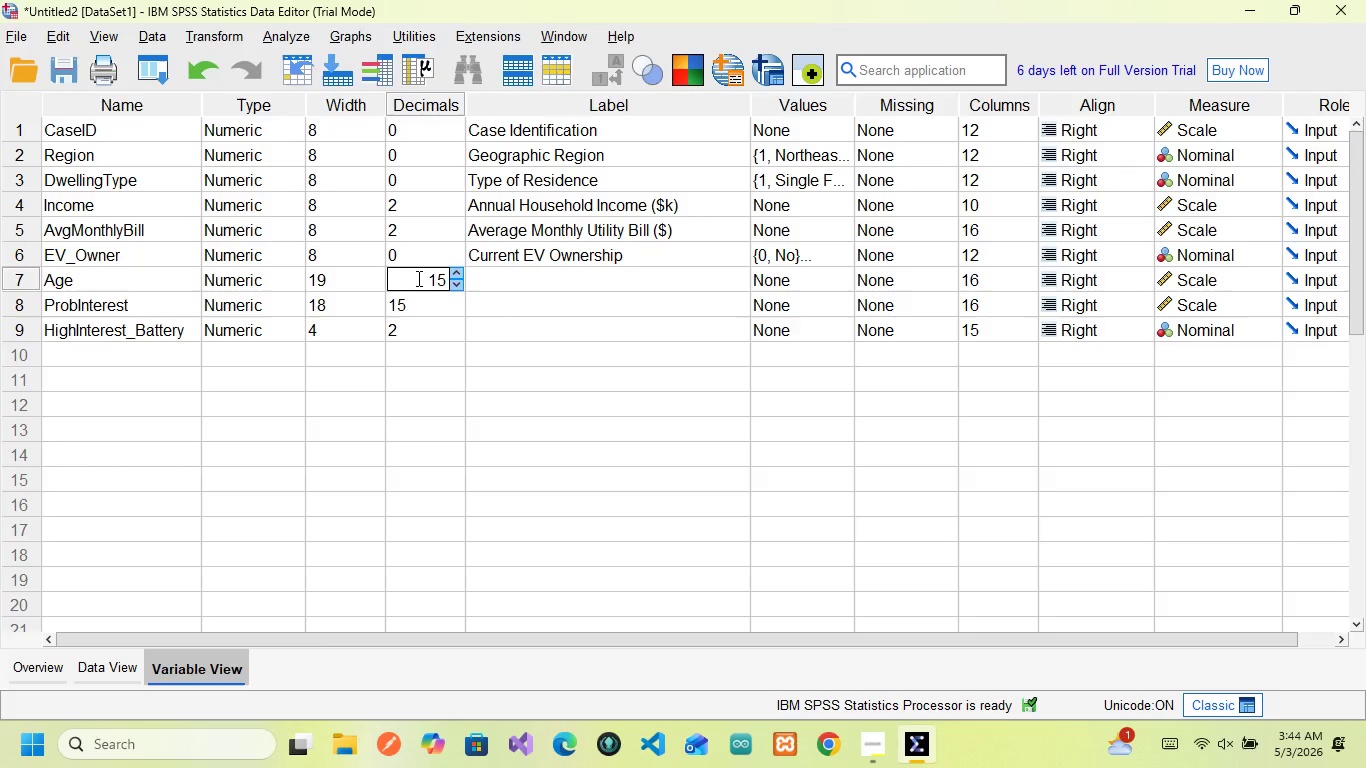 
key(ArrowRight)
 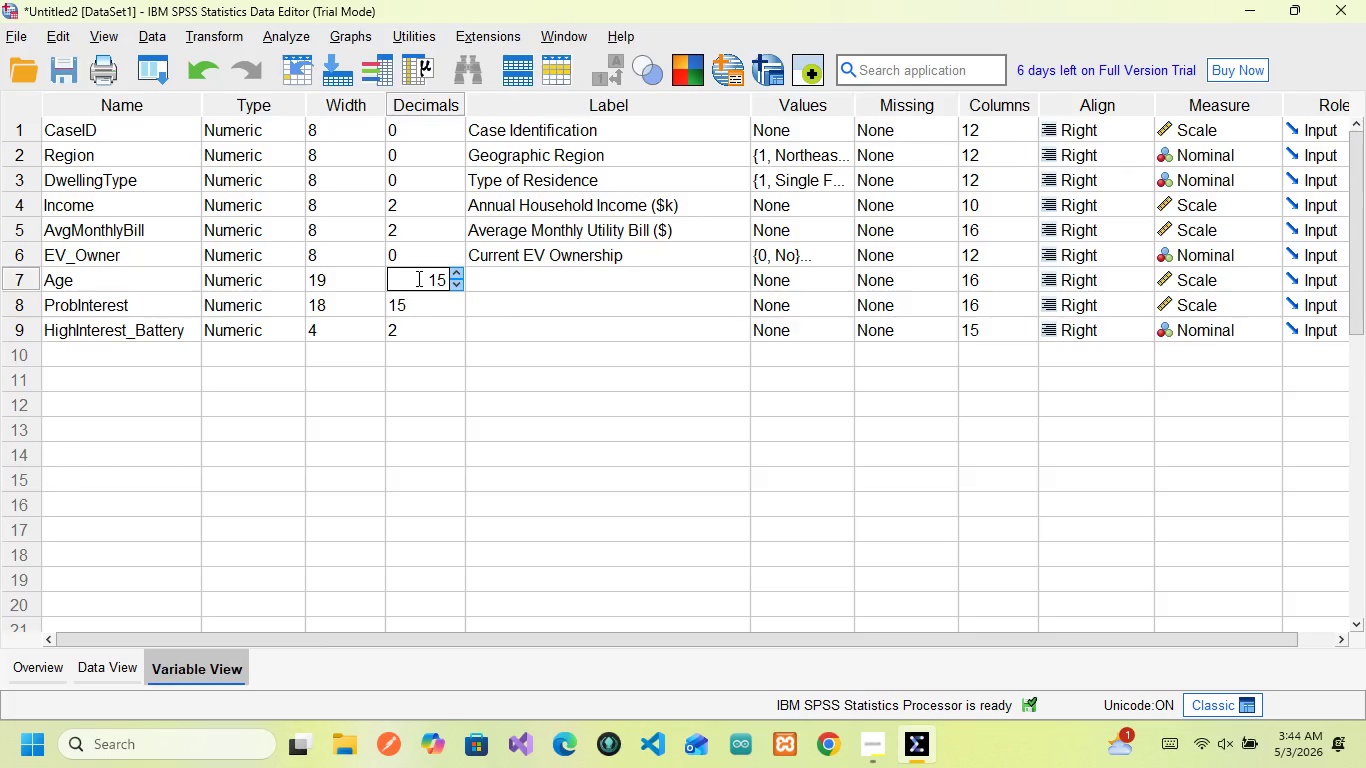 
key(Backspace)
 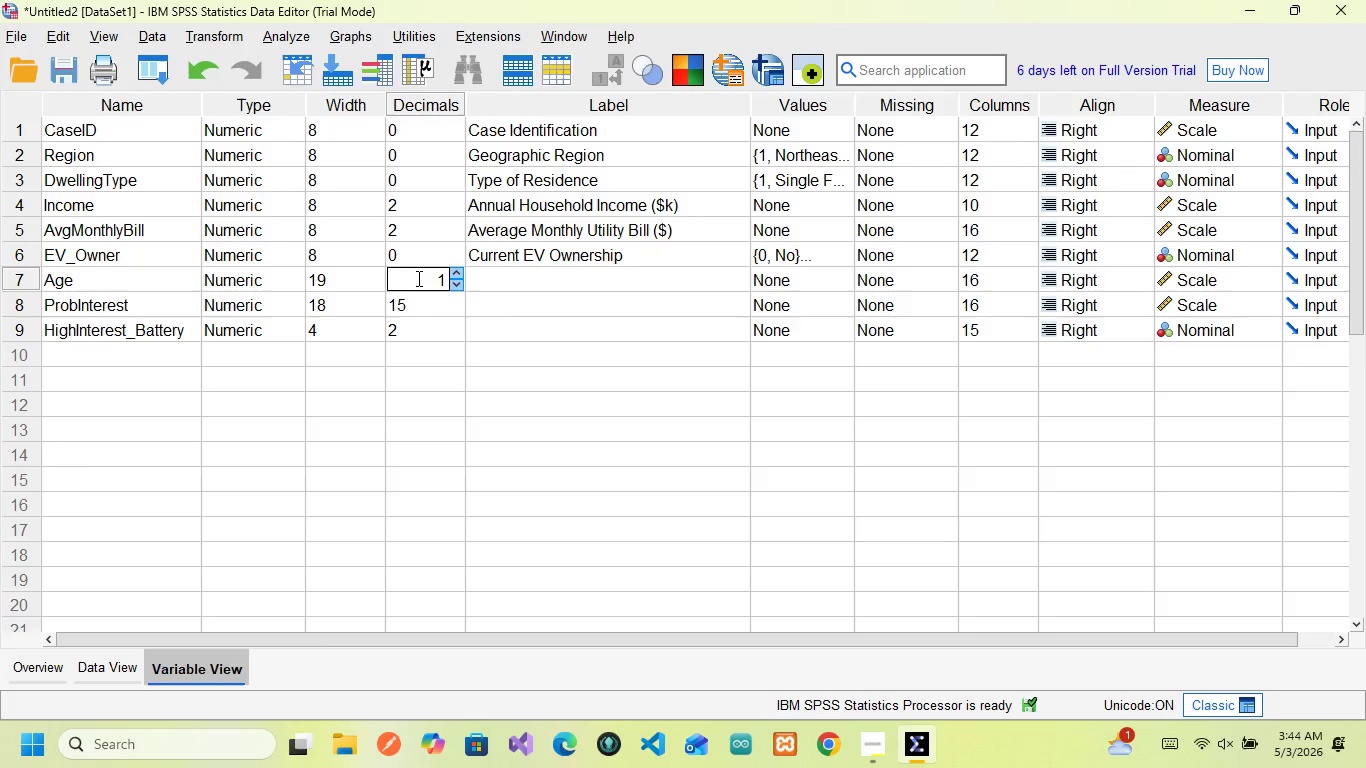 
key(Backspace)
 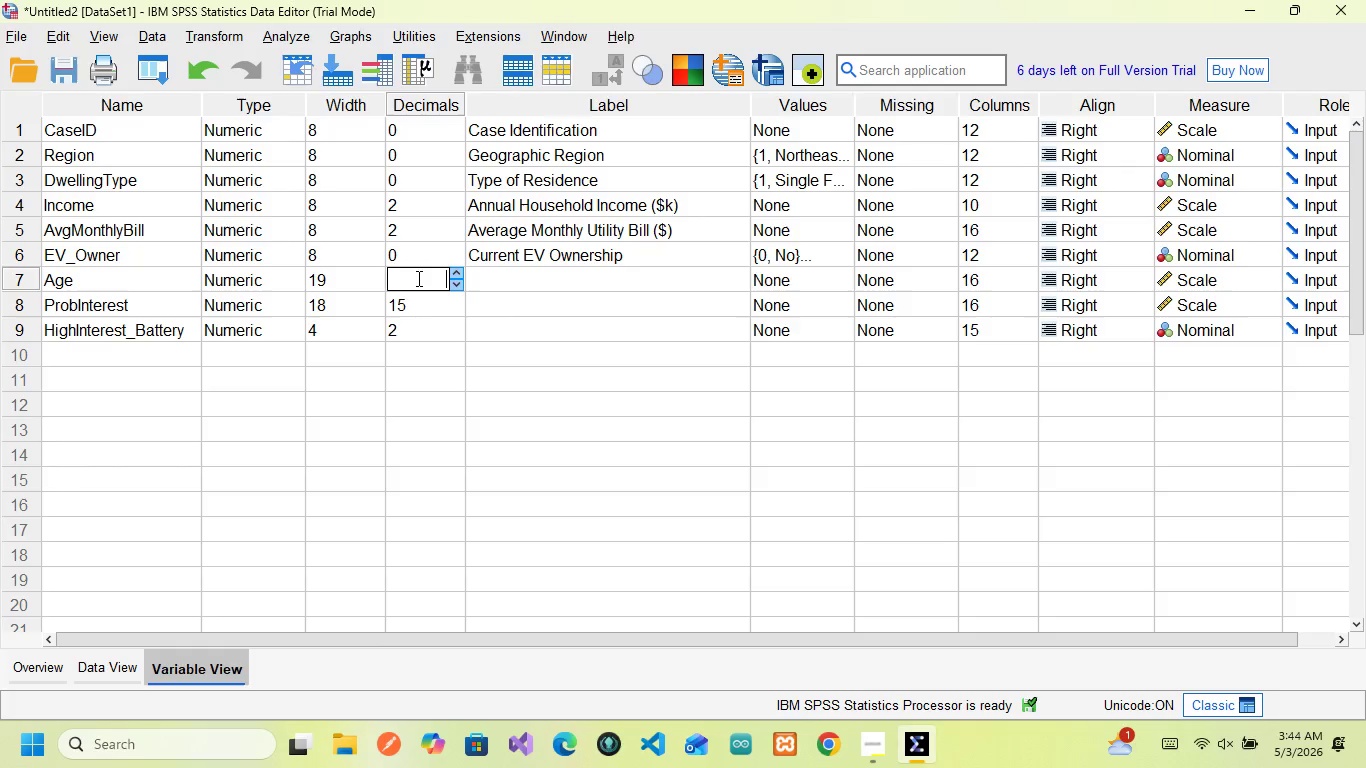 
key(0)
 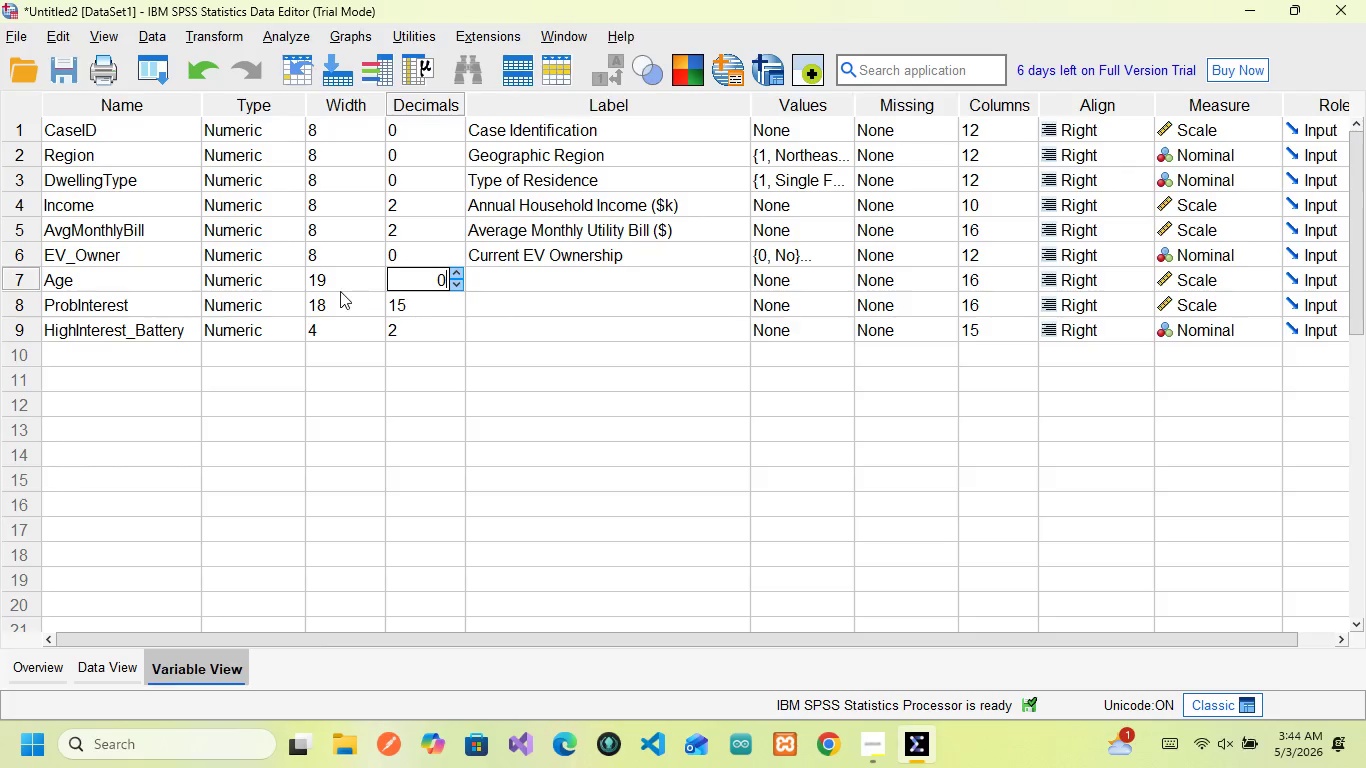 
left_click([342, 285])
 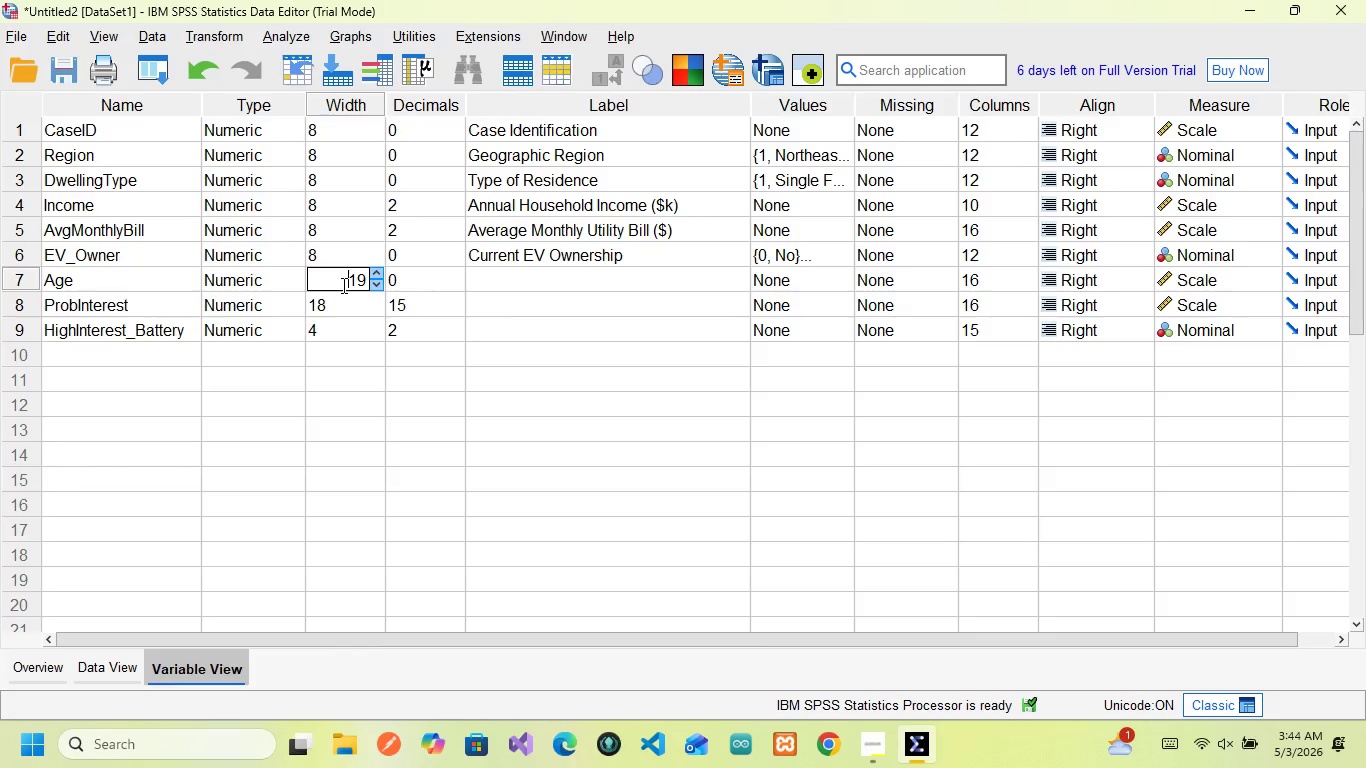 
key(ArrowRight)
 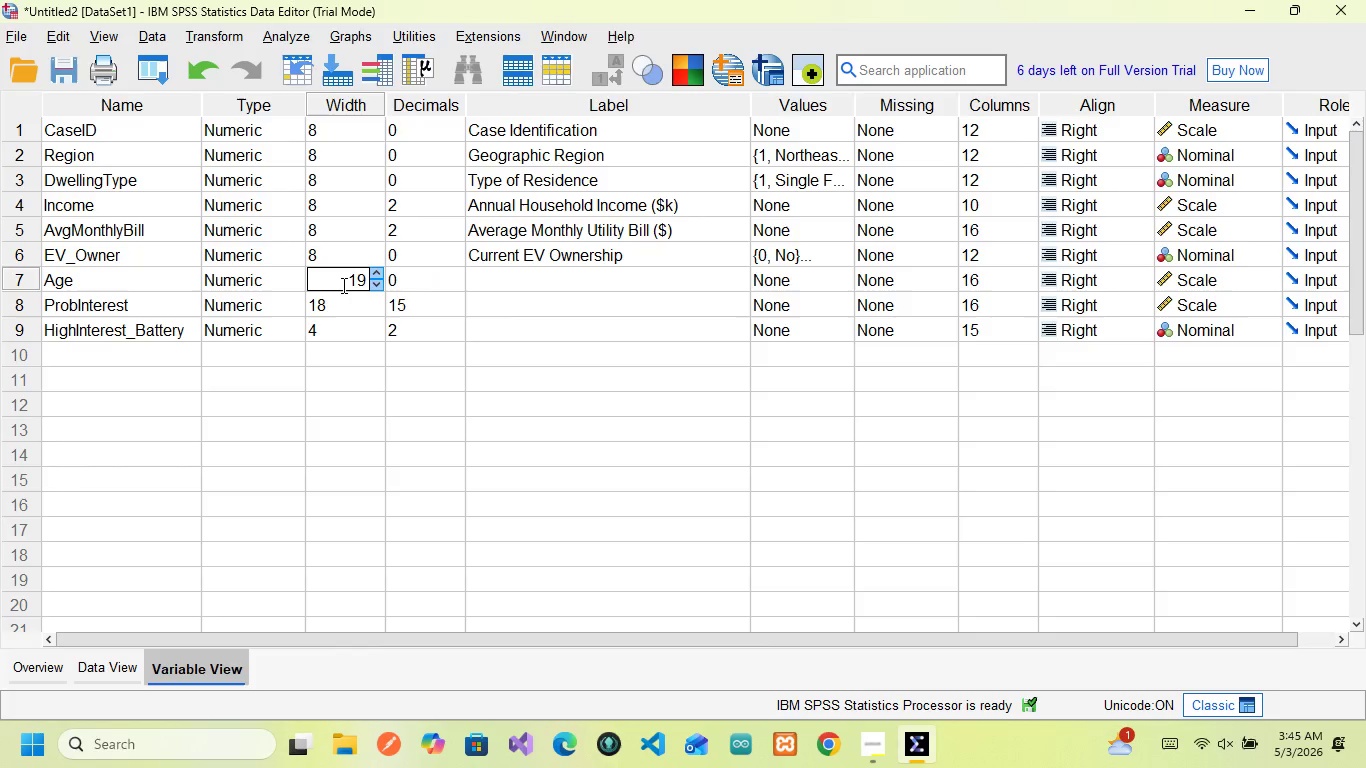 
key(ArrowRight)
 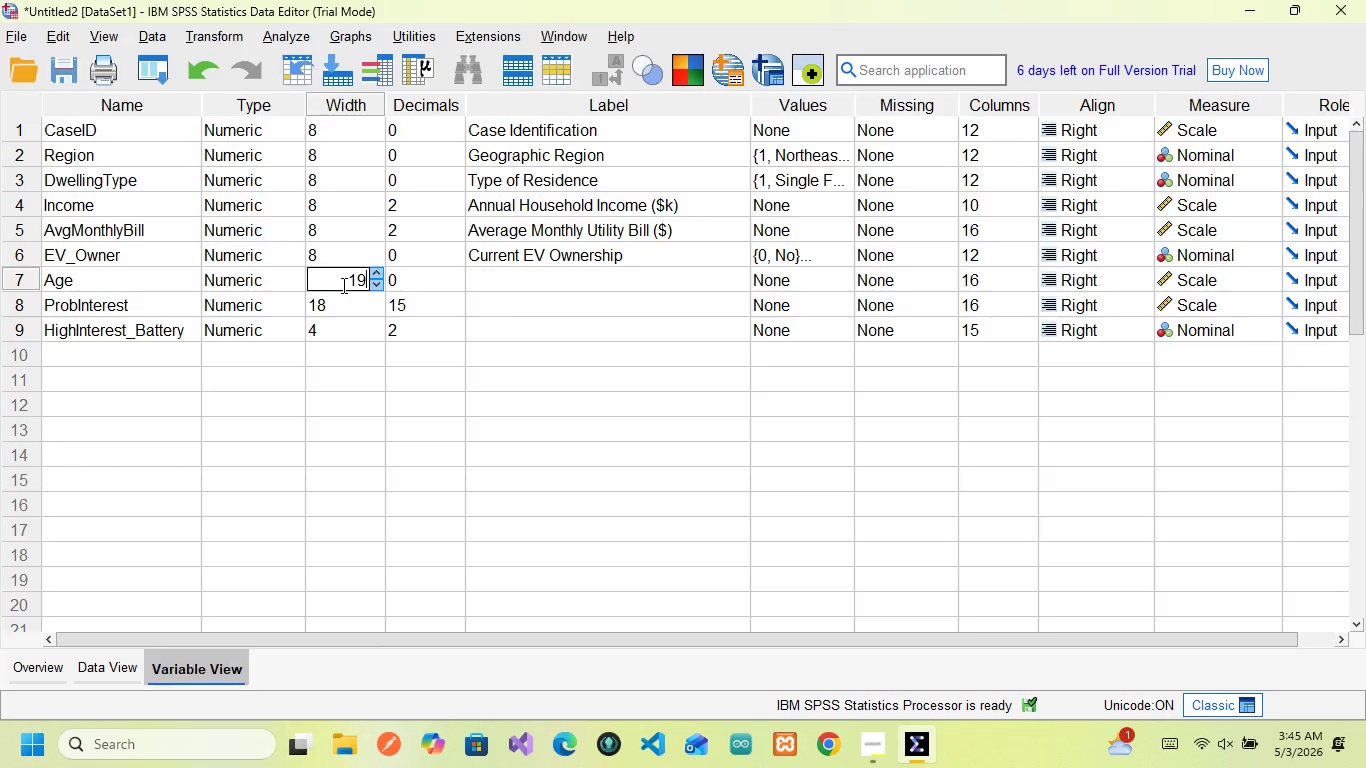 
key(Backspace)
 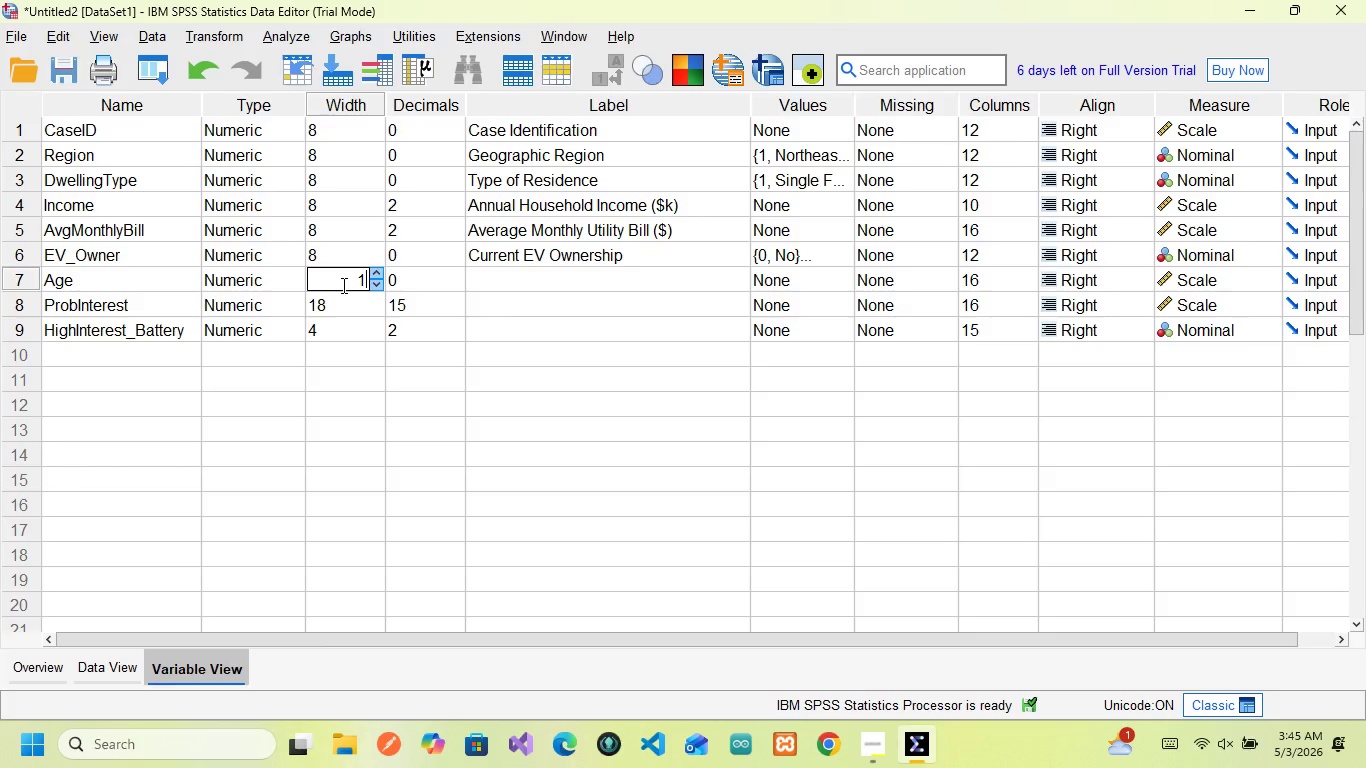 
key(Backspace)
 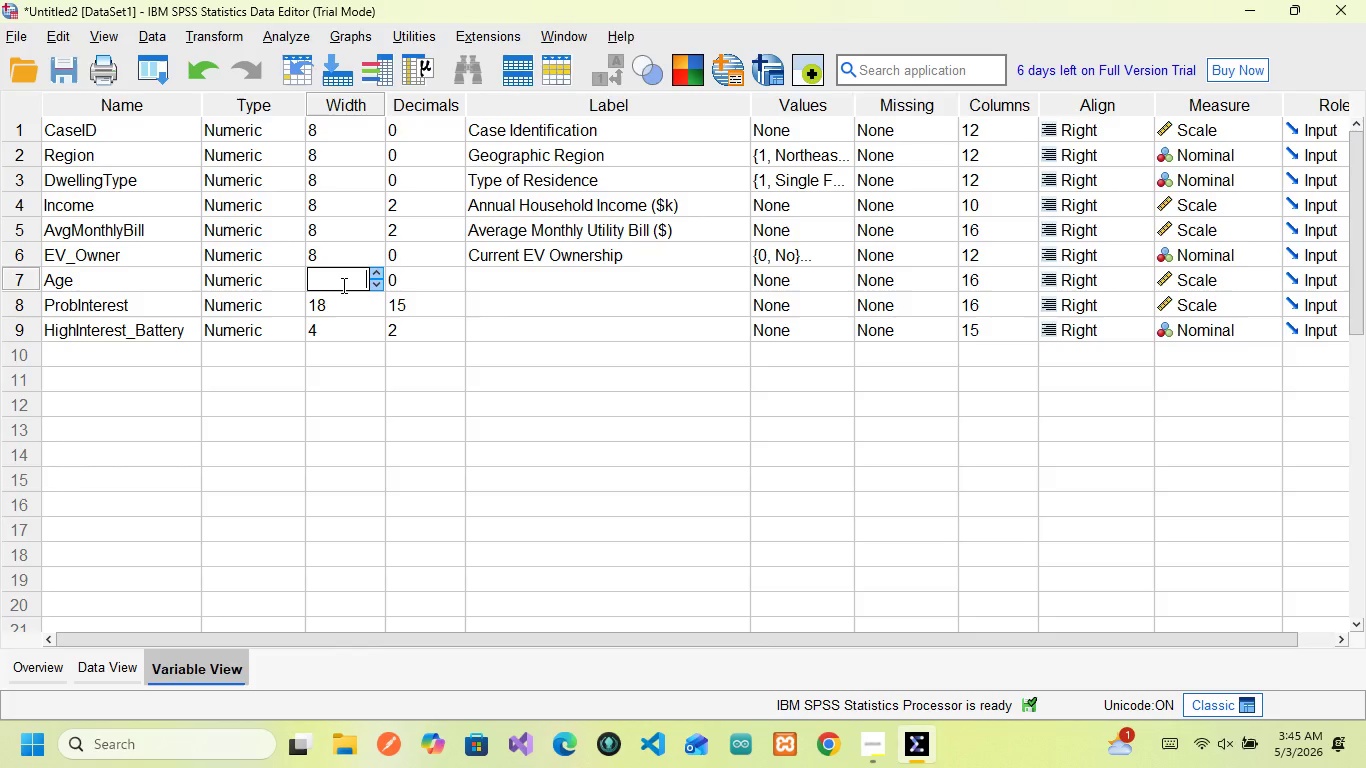 
key(8)
 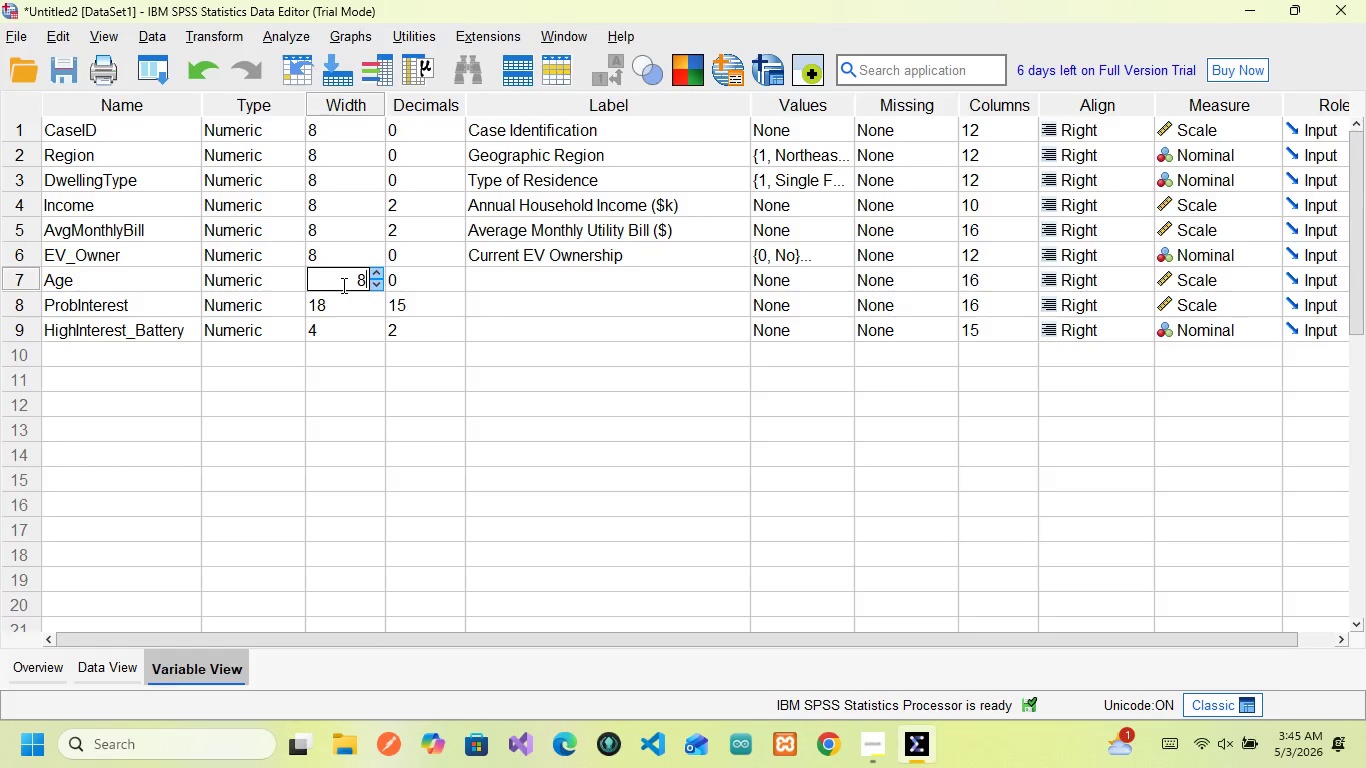 
wait(20.58)
 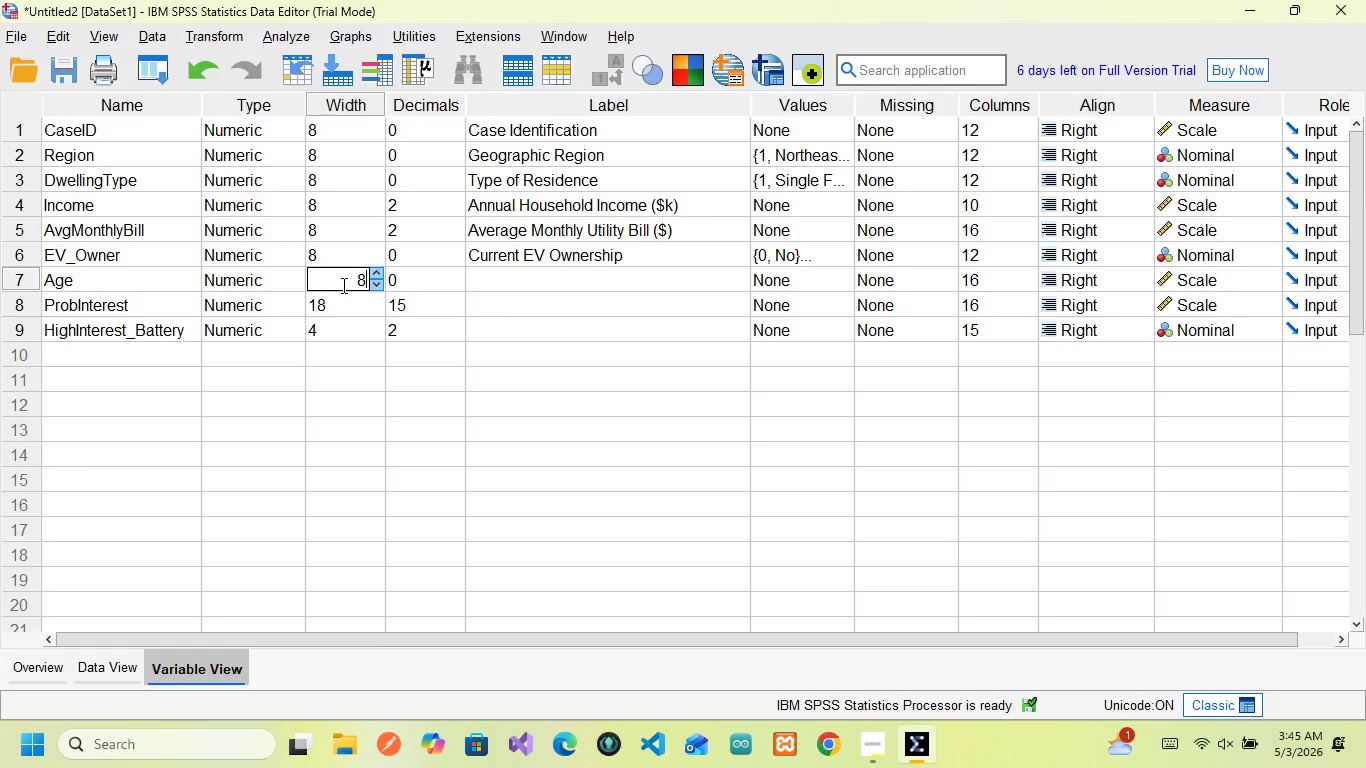 
left_click([445, 280])
 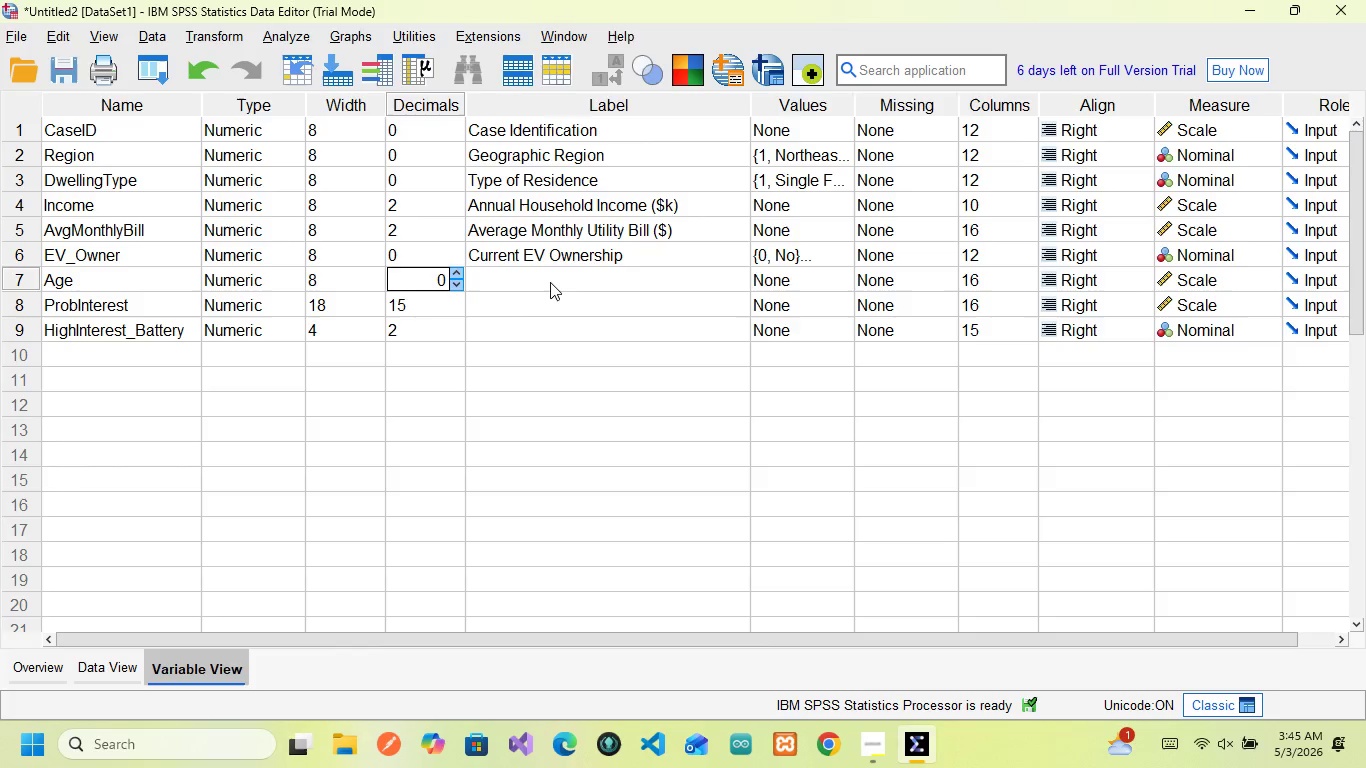 
left_click([546, 279])
 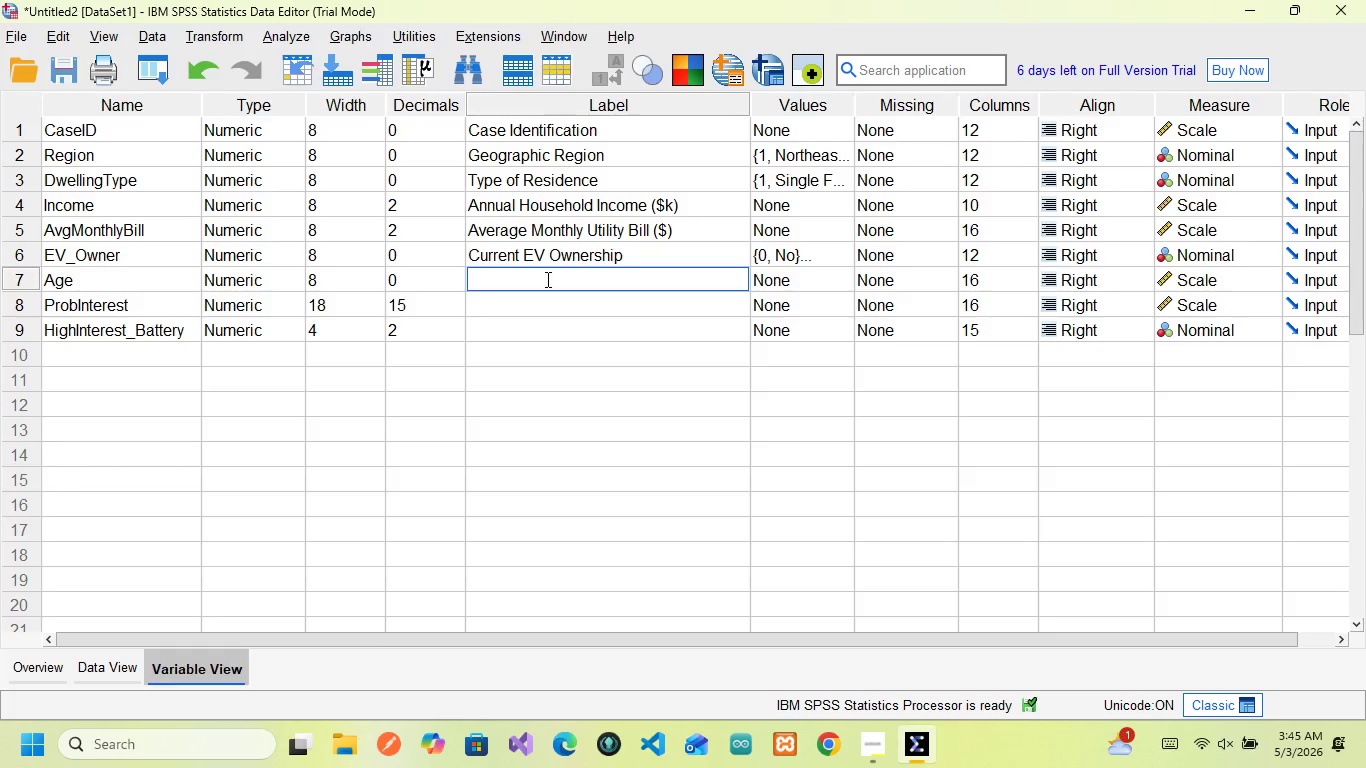 
wait(31.12)
 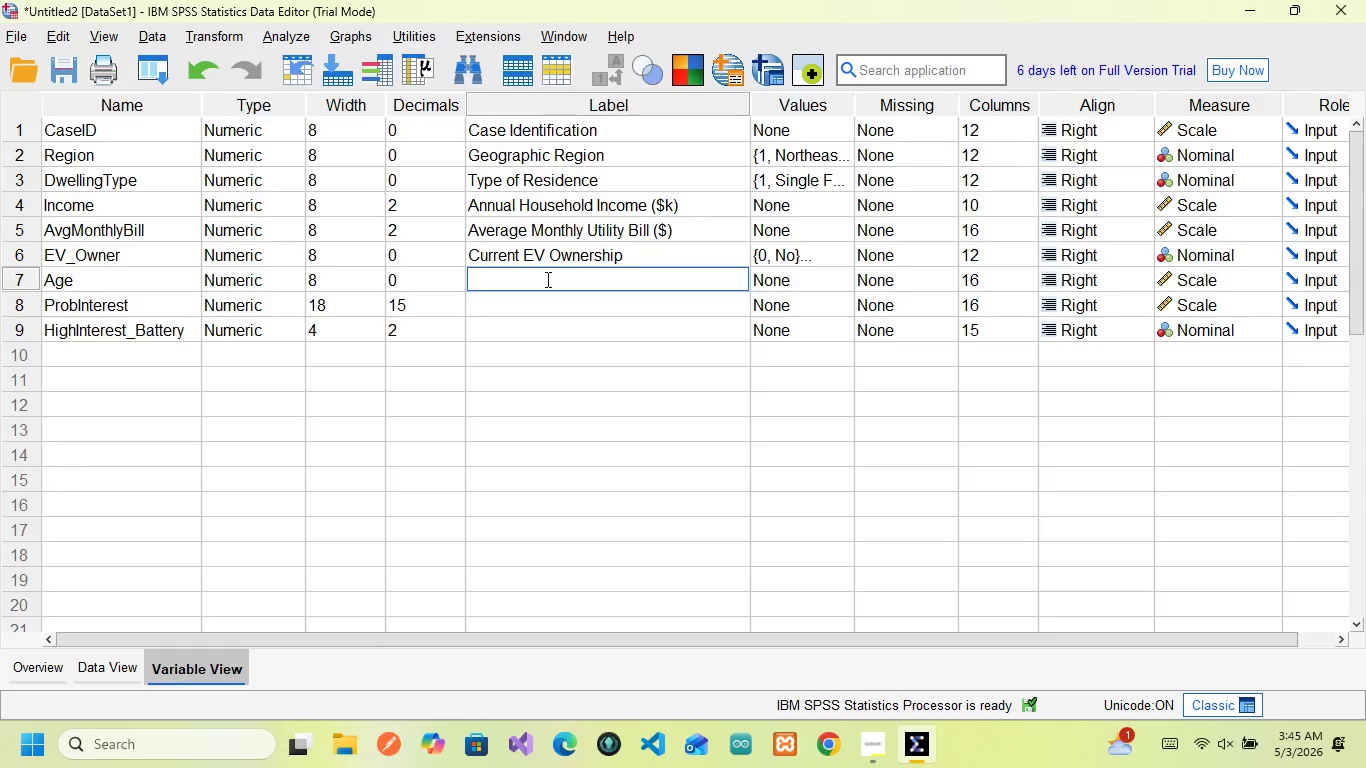 
left_click([522, 277])
 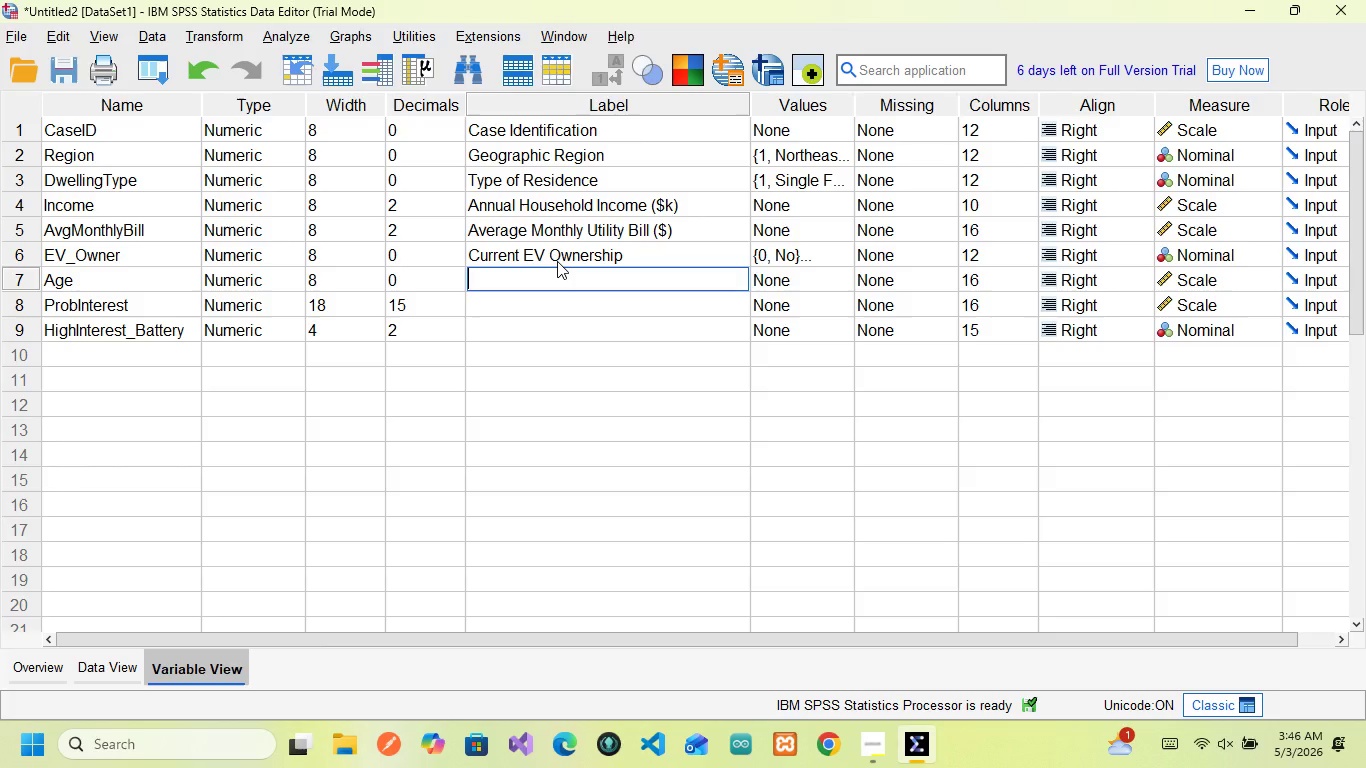 
wait(18.91)
 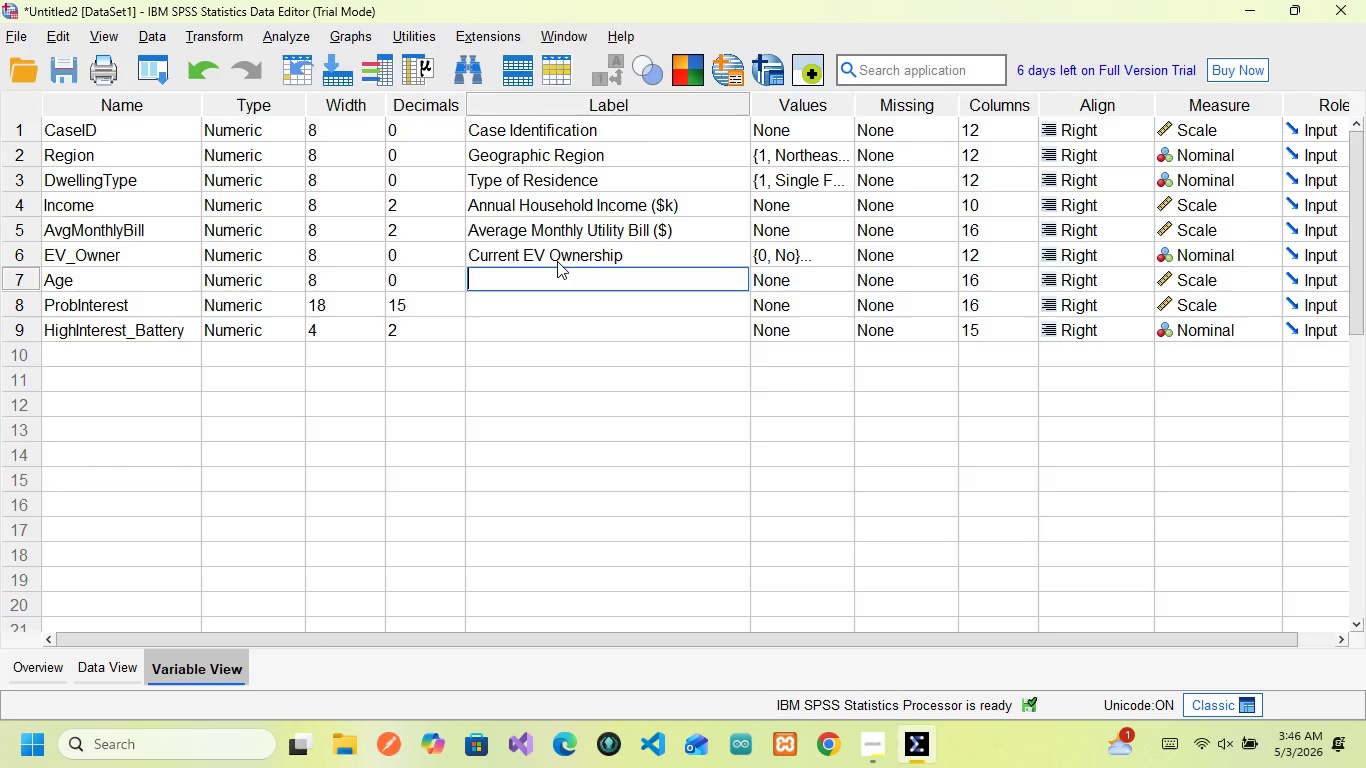 
left_click([525, 278])
 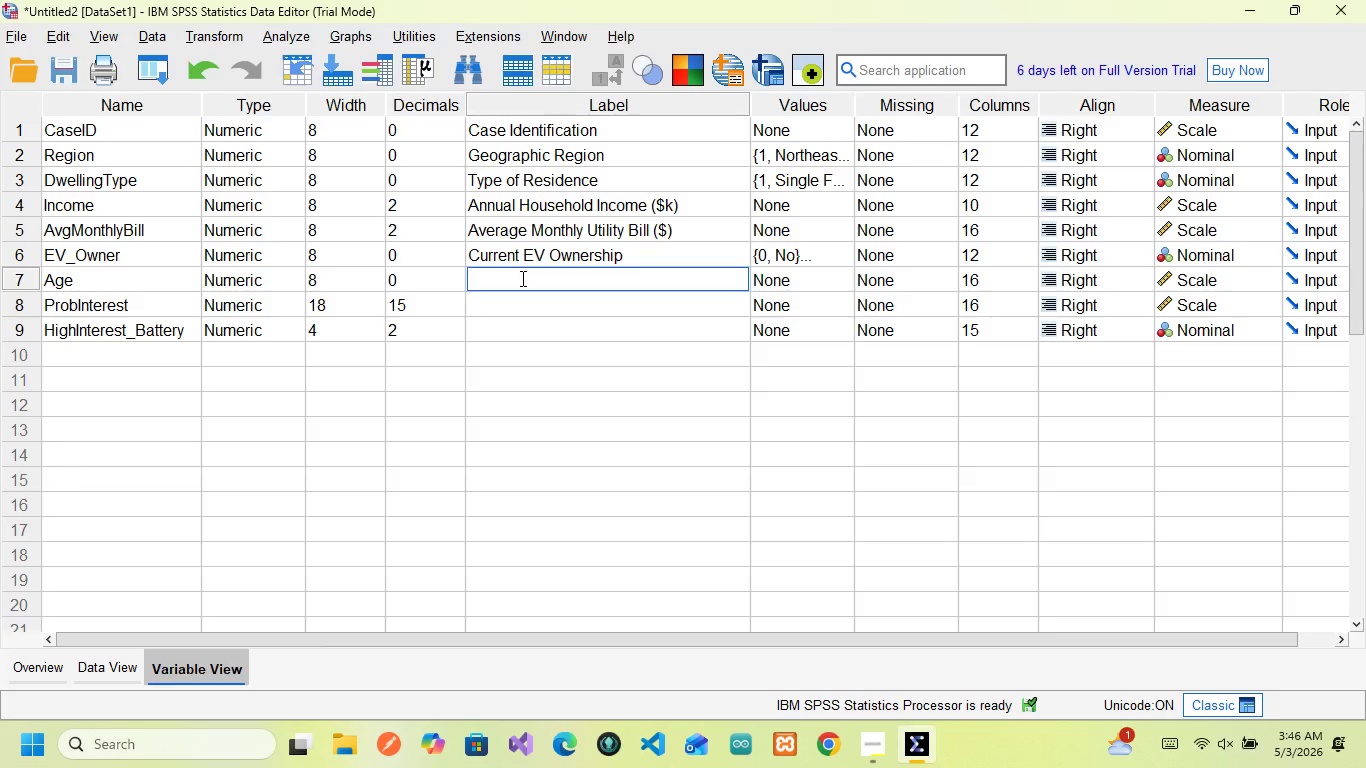 
wait(7.55)
 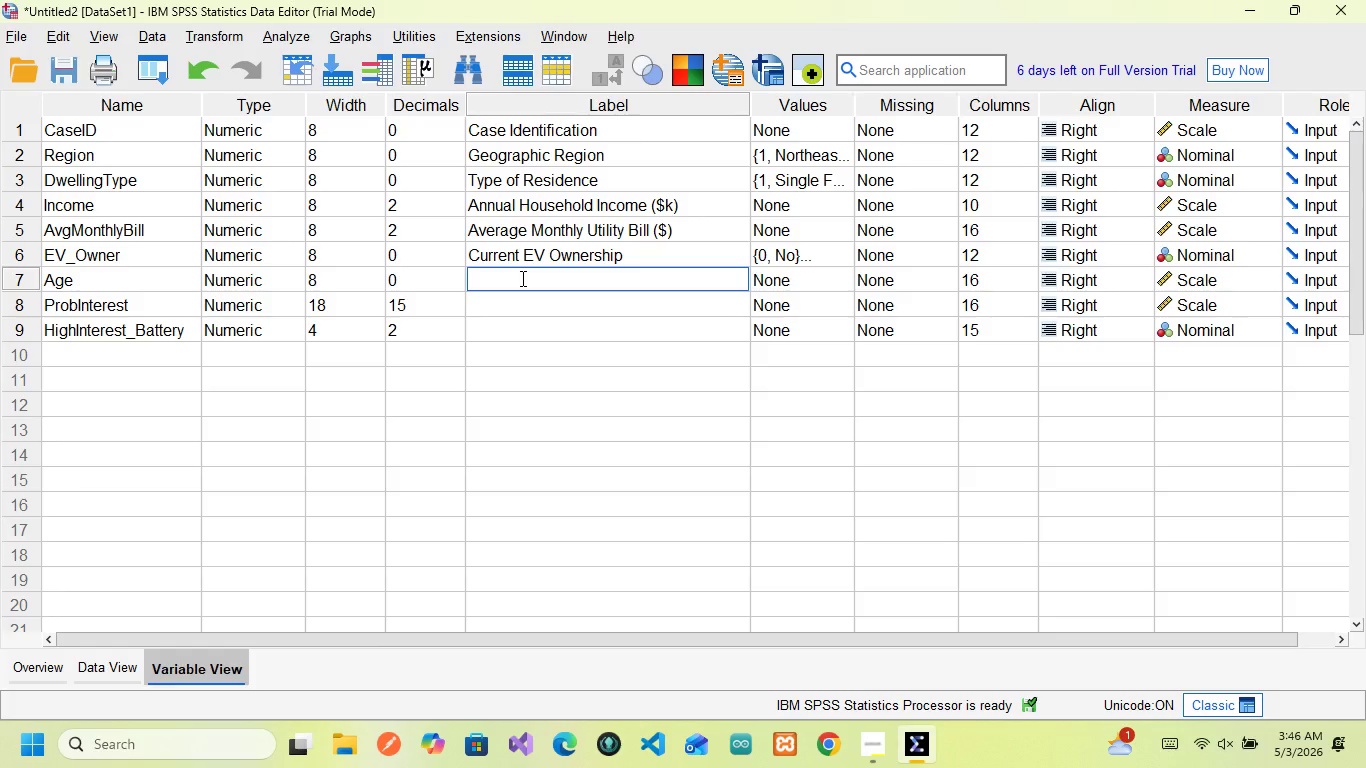 
type(Consumer Age)
 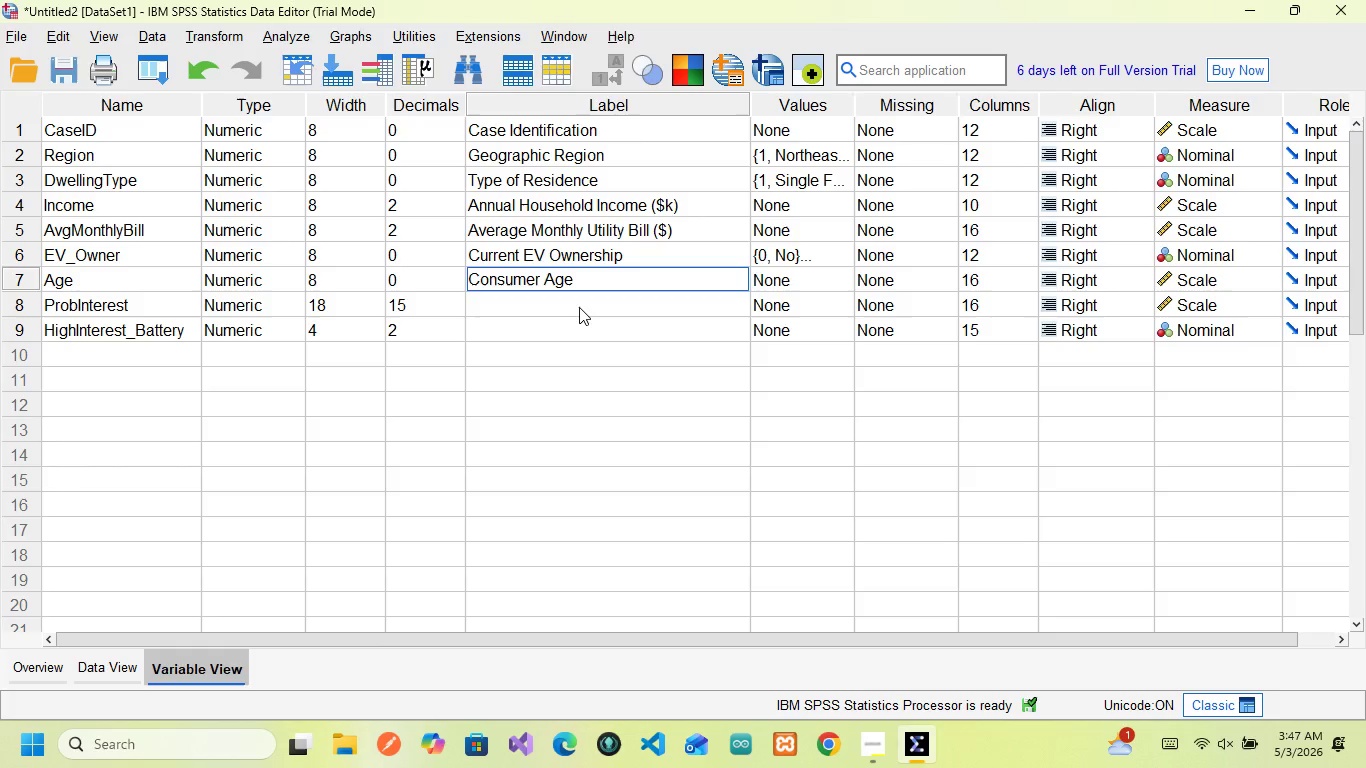 
wait(45.47)
 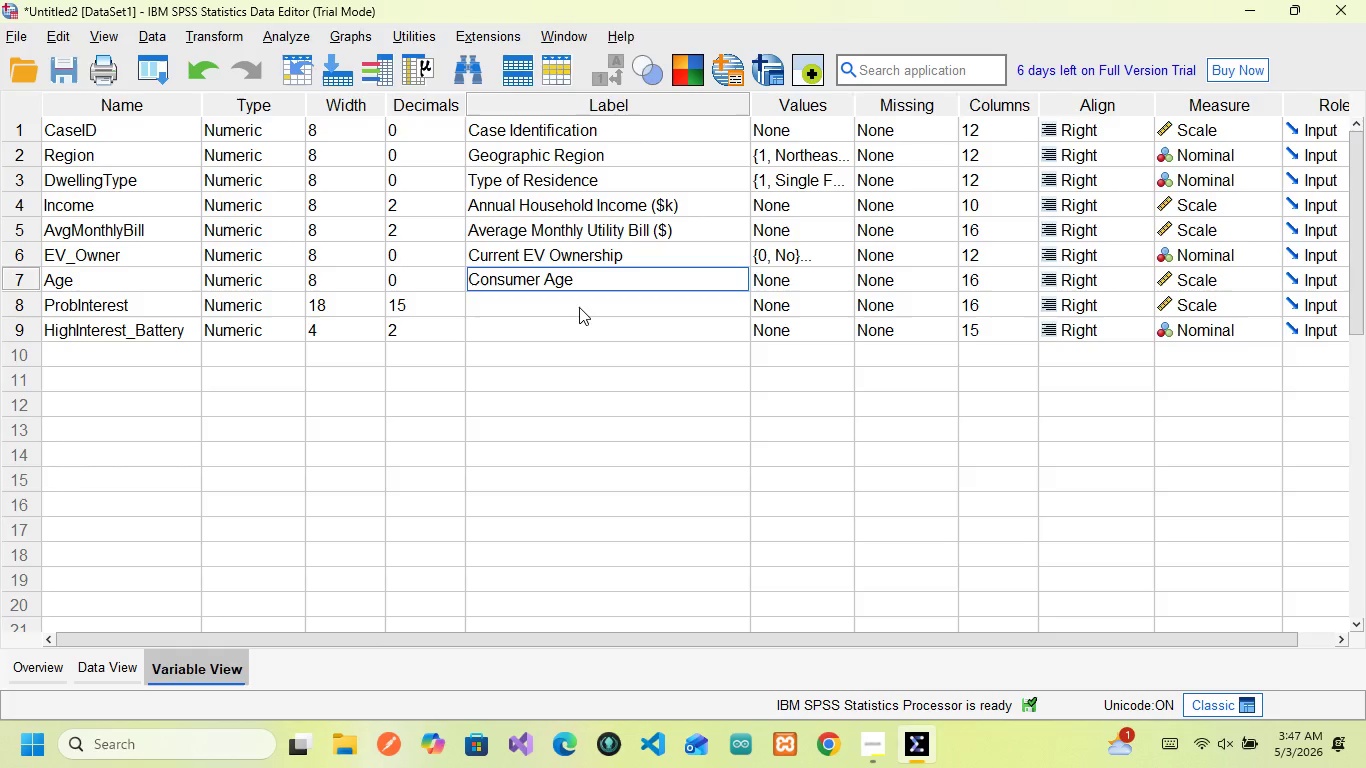 
left_click([760, 277])
 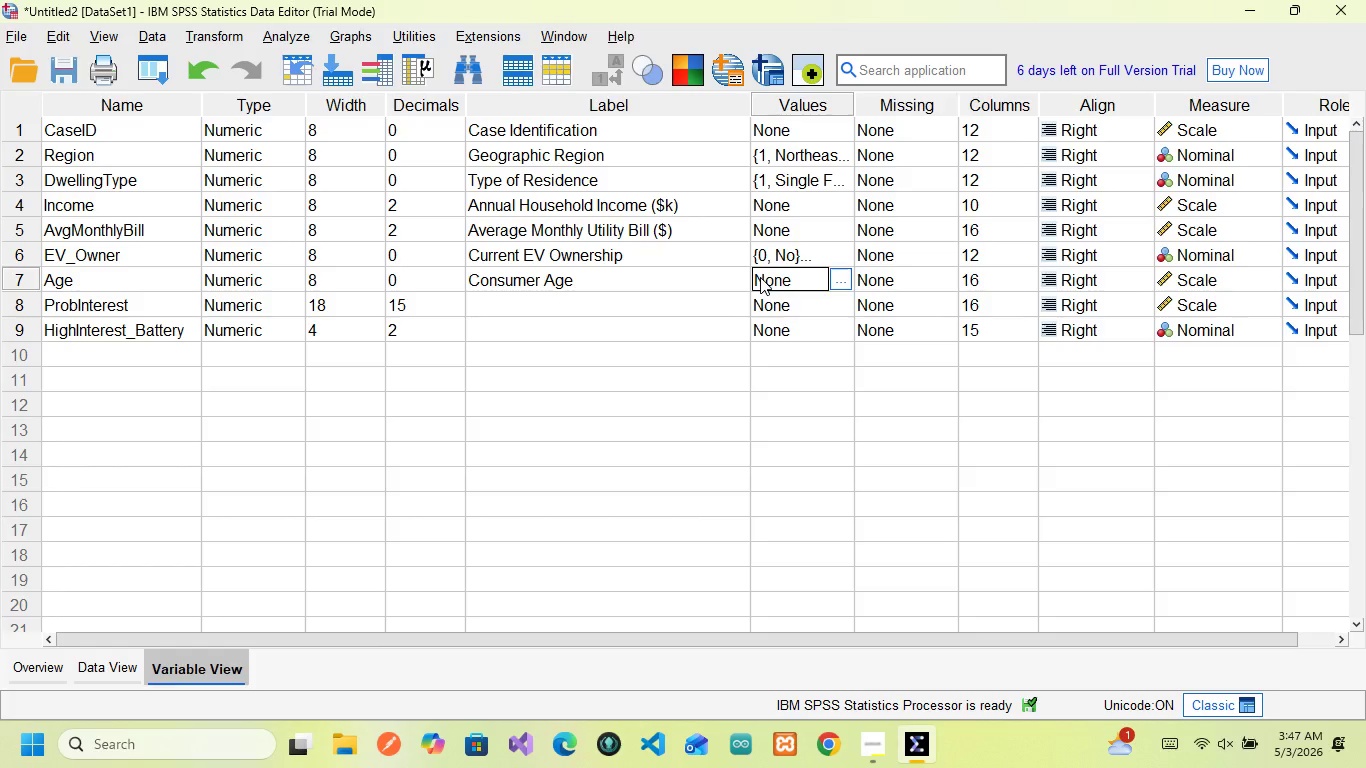 
wait(9.47)
 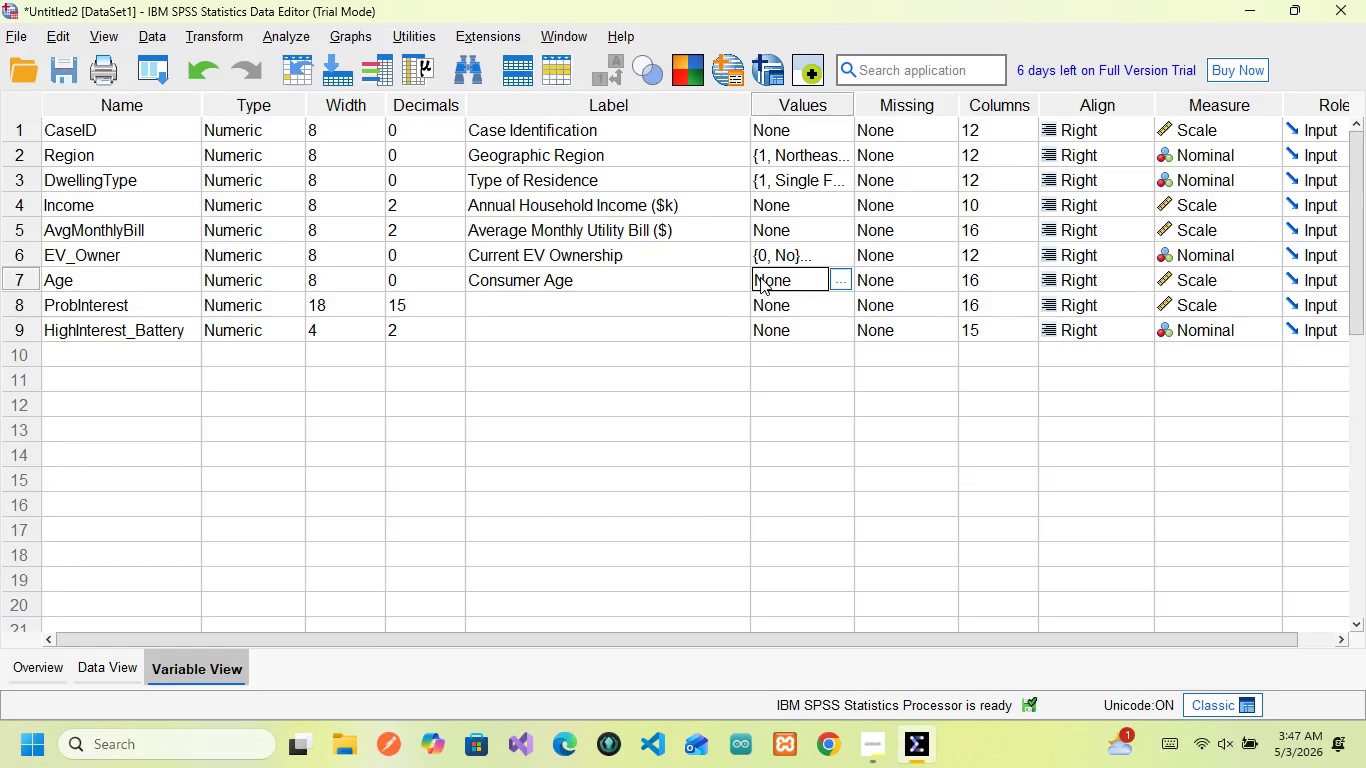 
left_click([844, 281])
 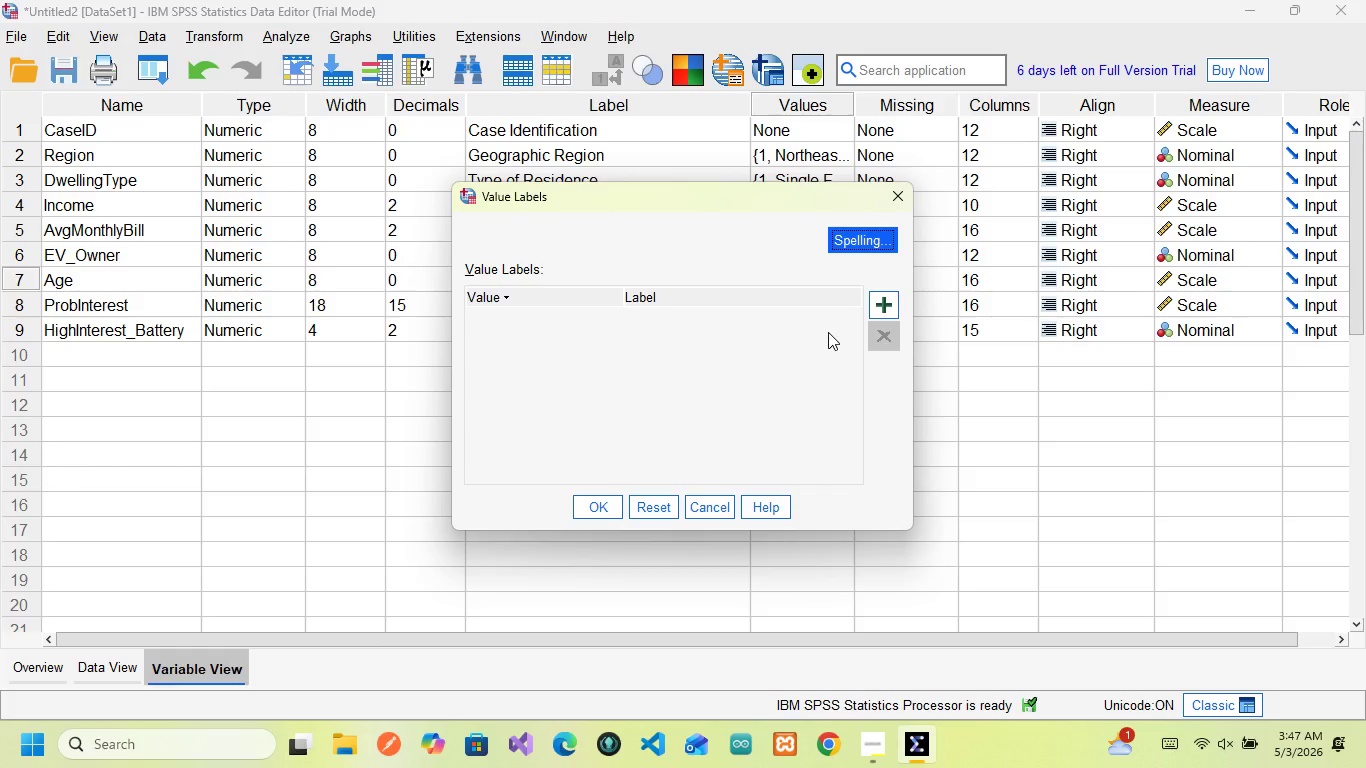 
wait(11.56)
 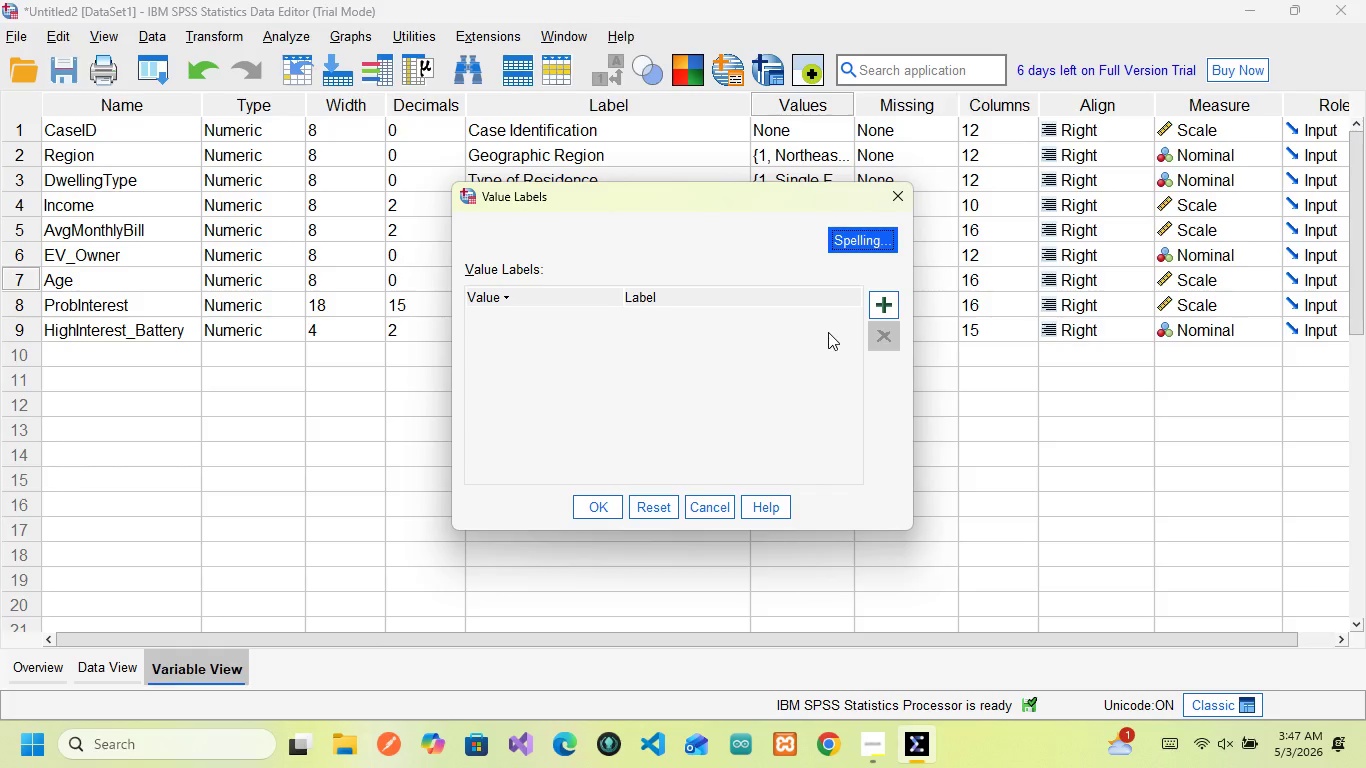 
left_click([661, 508])
 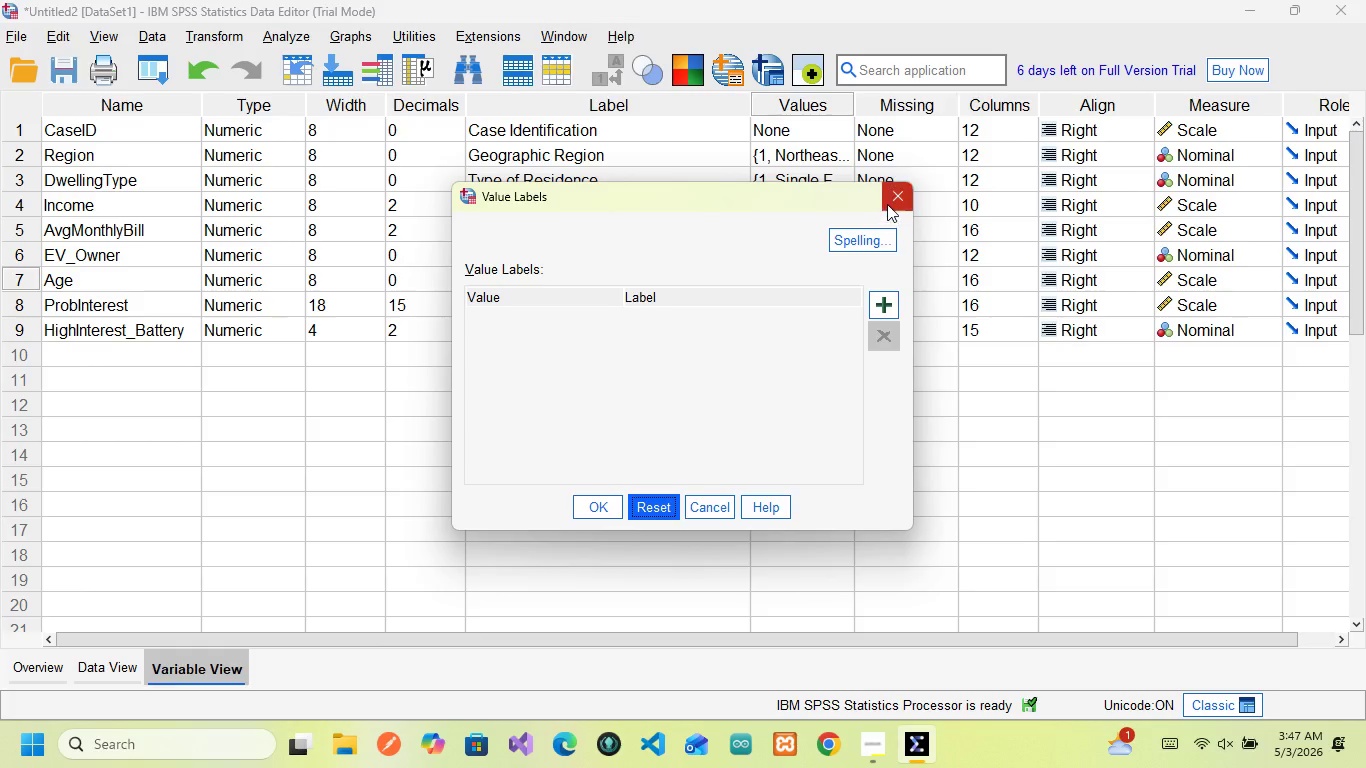 
left_click([888, 203])
 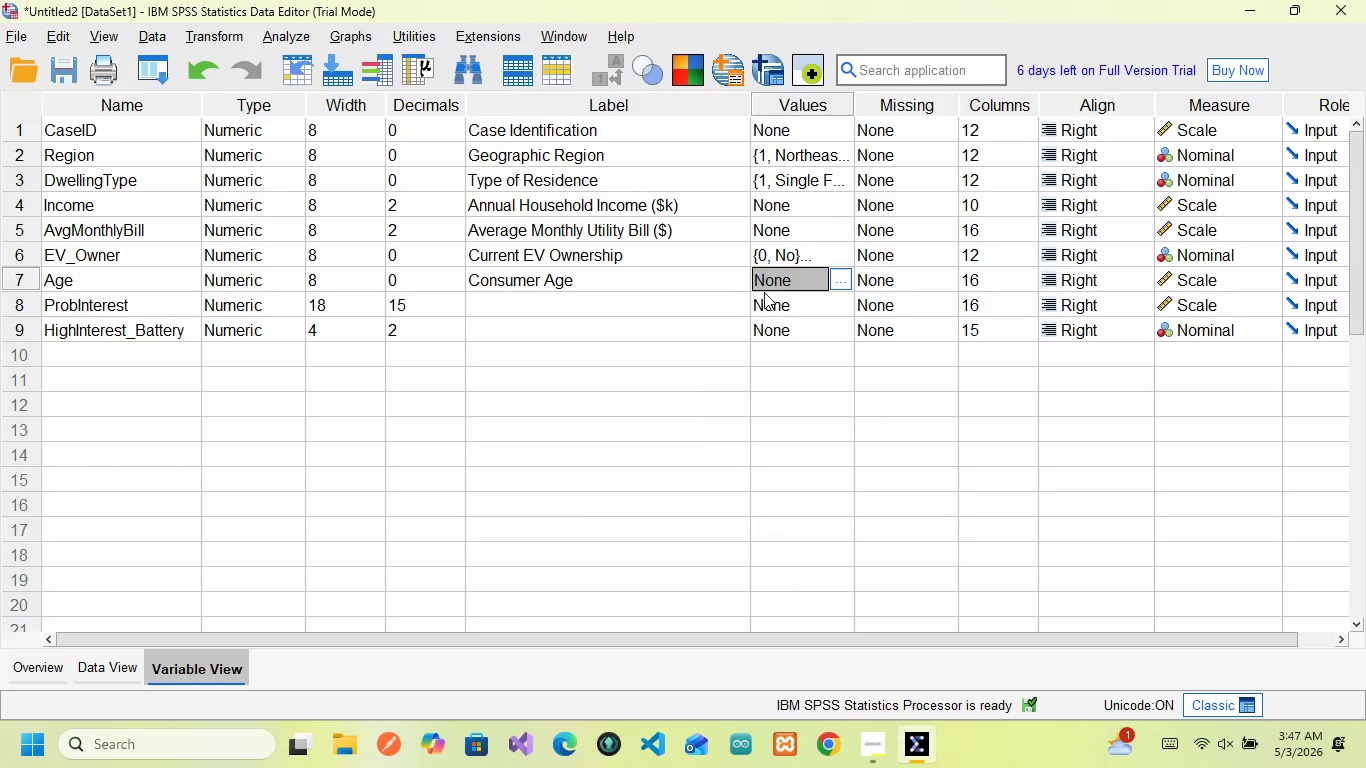 
left_click([782, 301])
 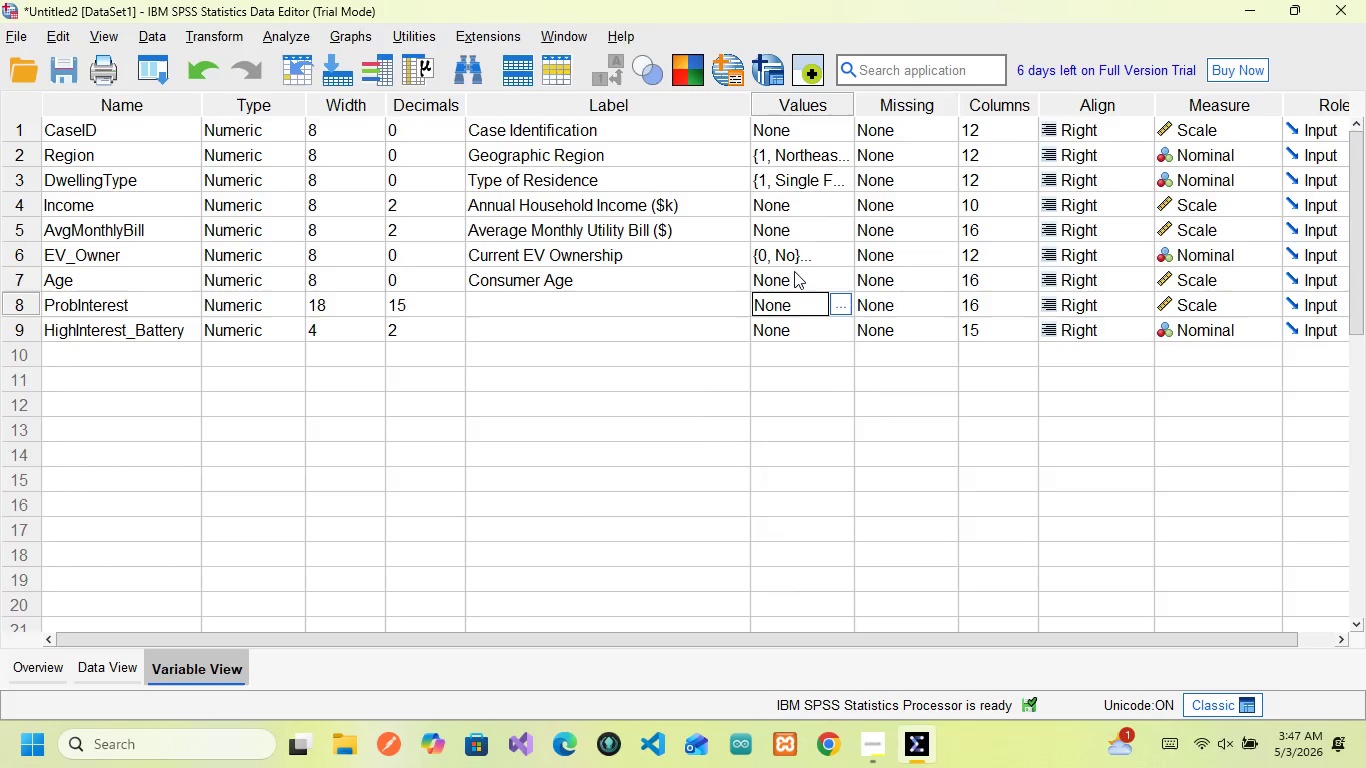 
left_click([791, 279])
 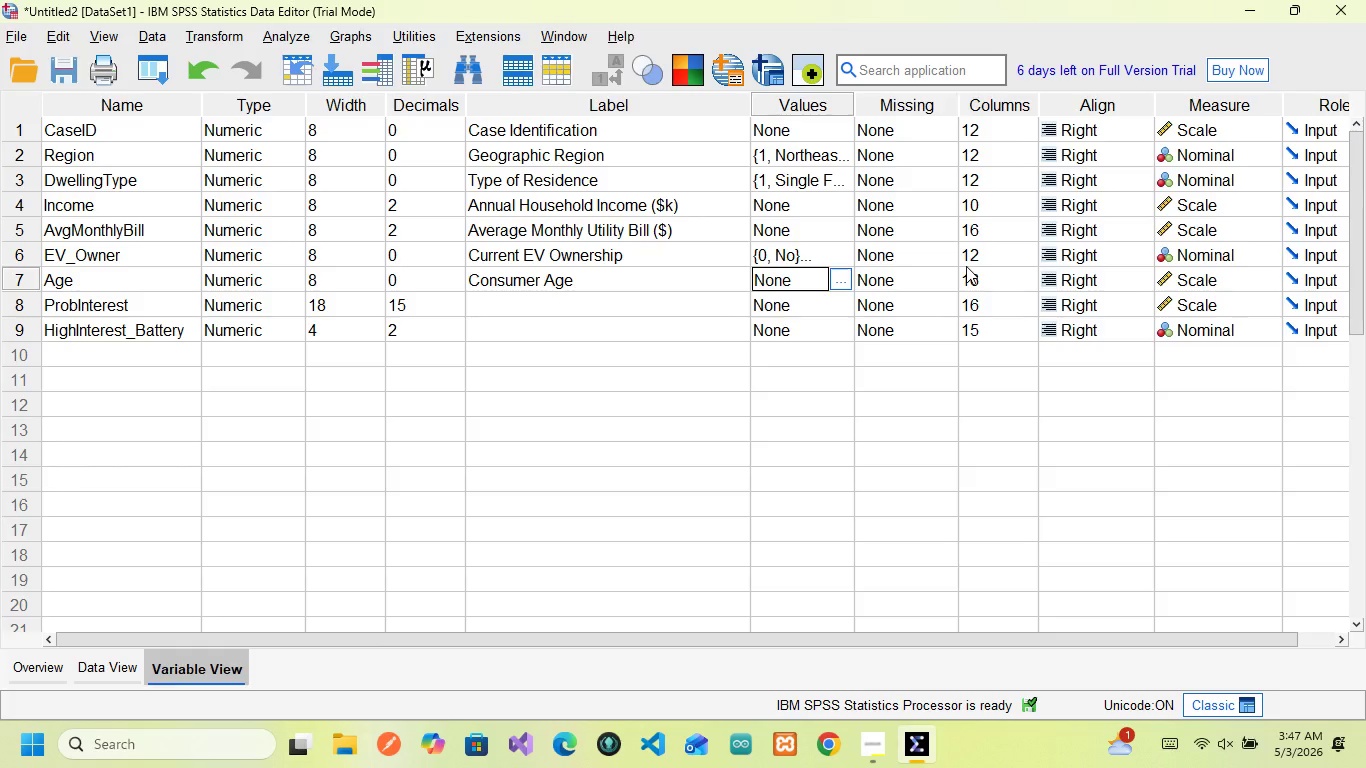 
wait(11.72)
 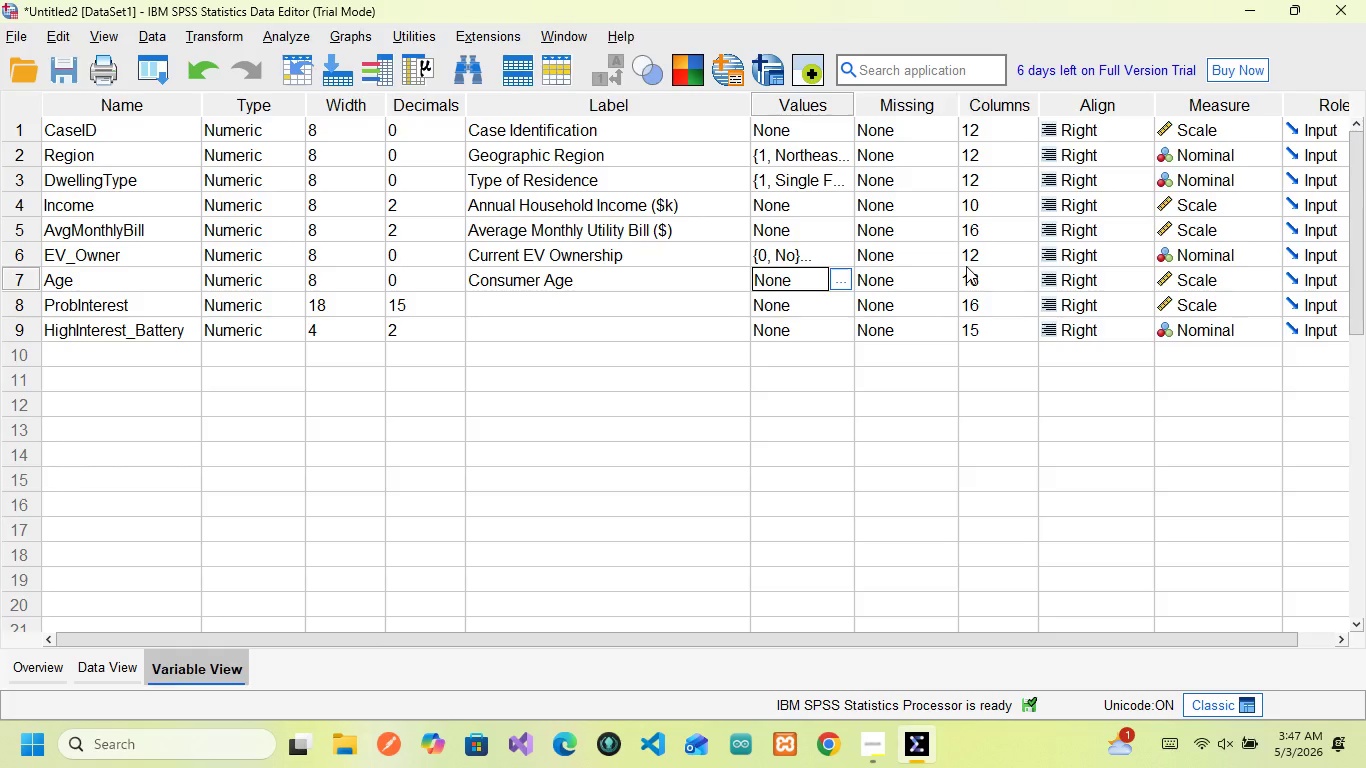 
left_click([101, 301])
 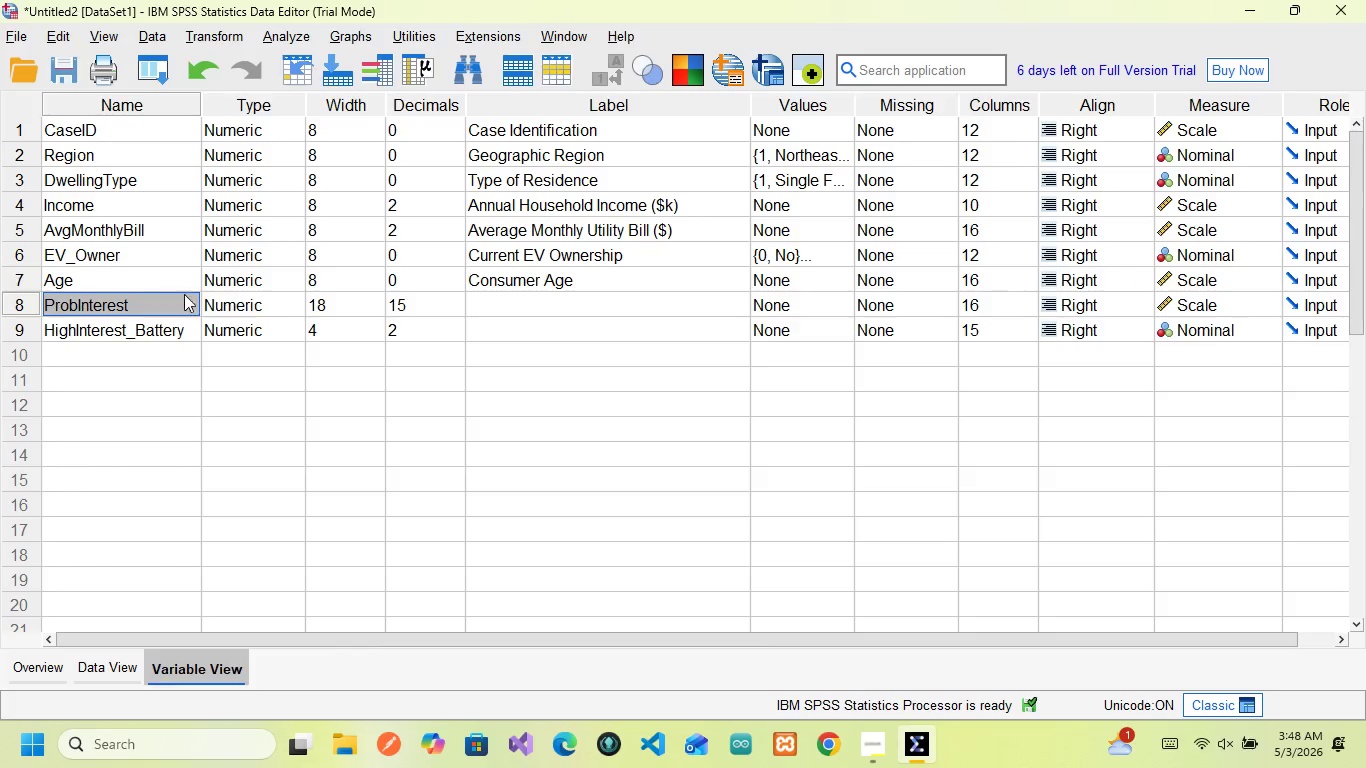 
left_click([221, 300])
 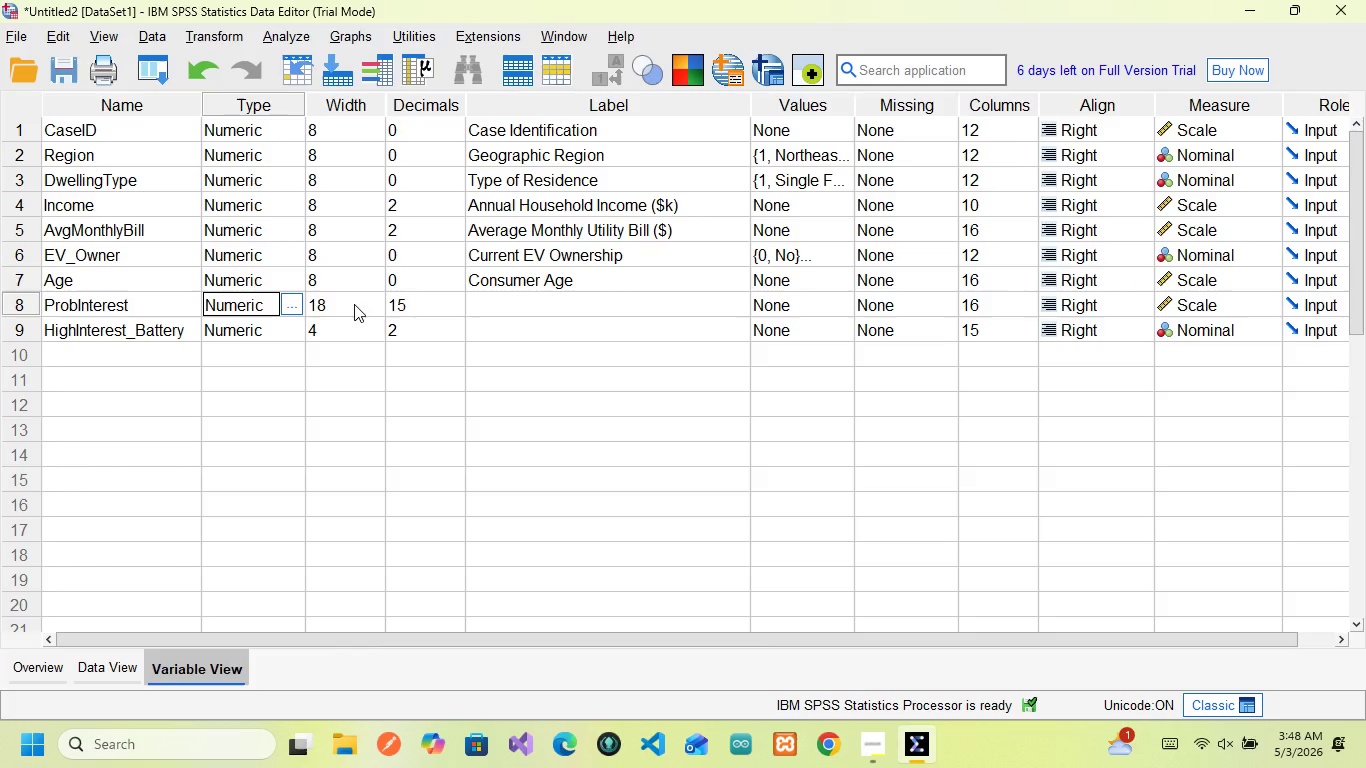 
left_click([413, 299])
 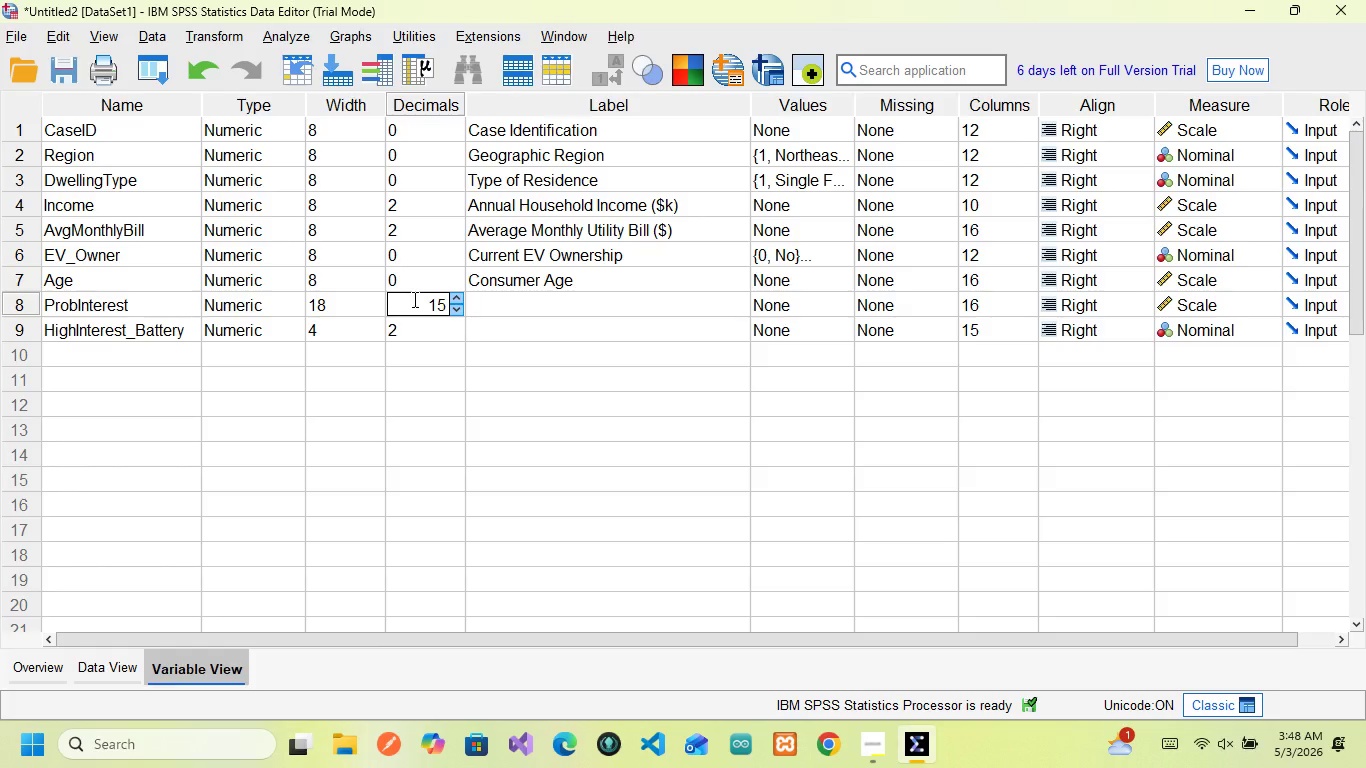 
key(ArrowRight)
 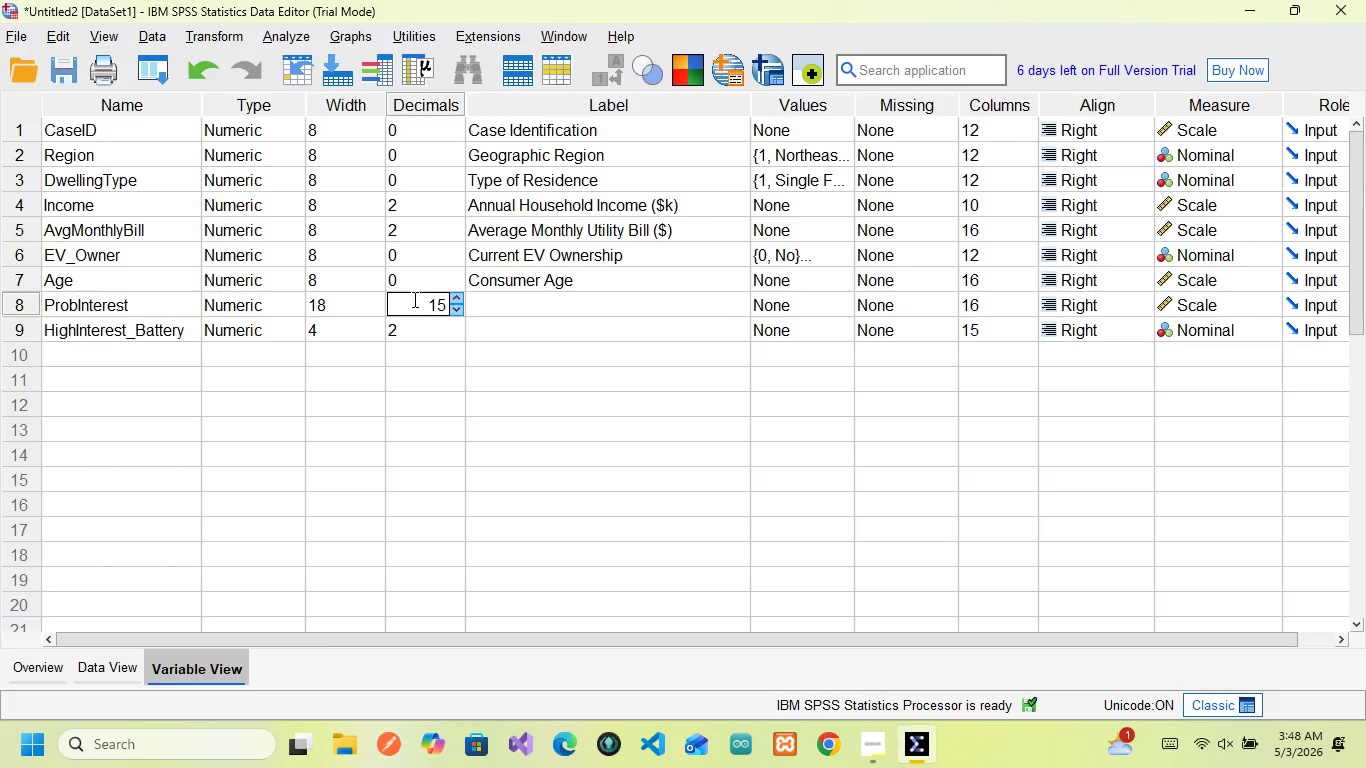 
key(ArrowRight)
 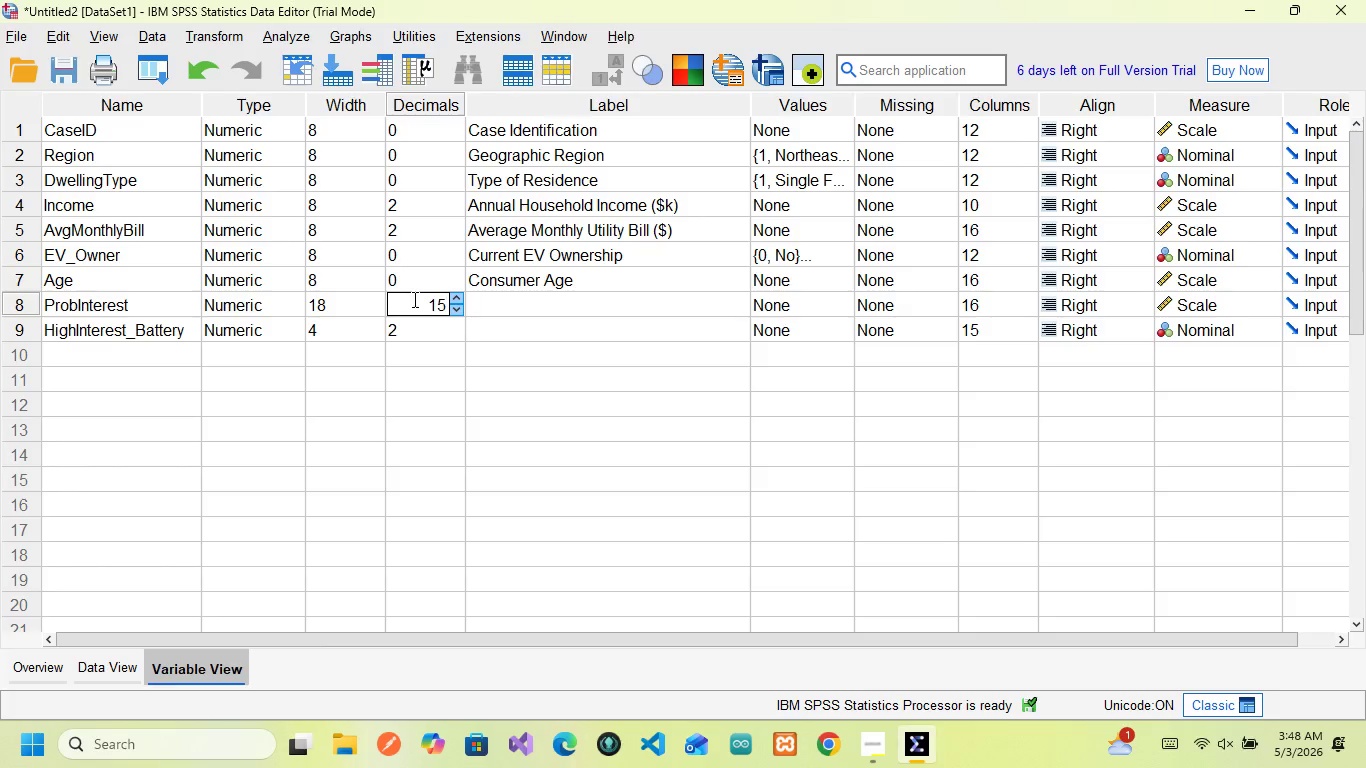 
key(Backspace)
 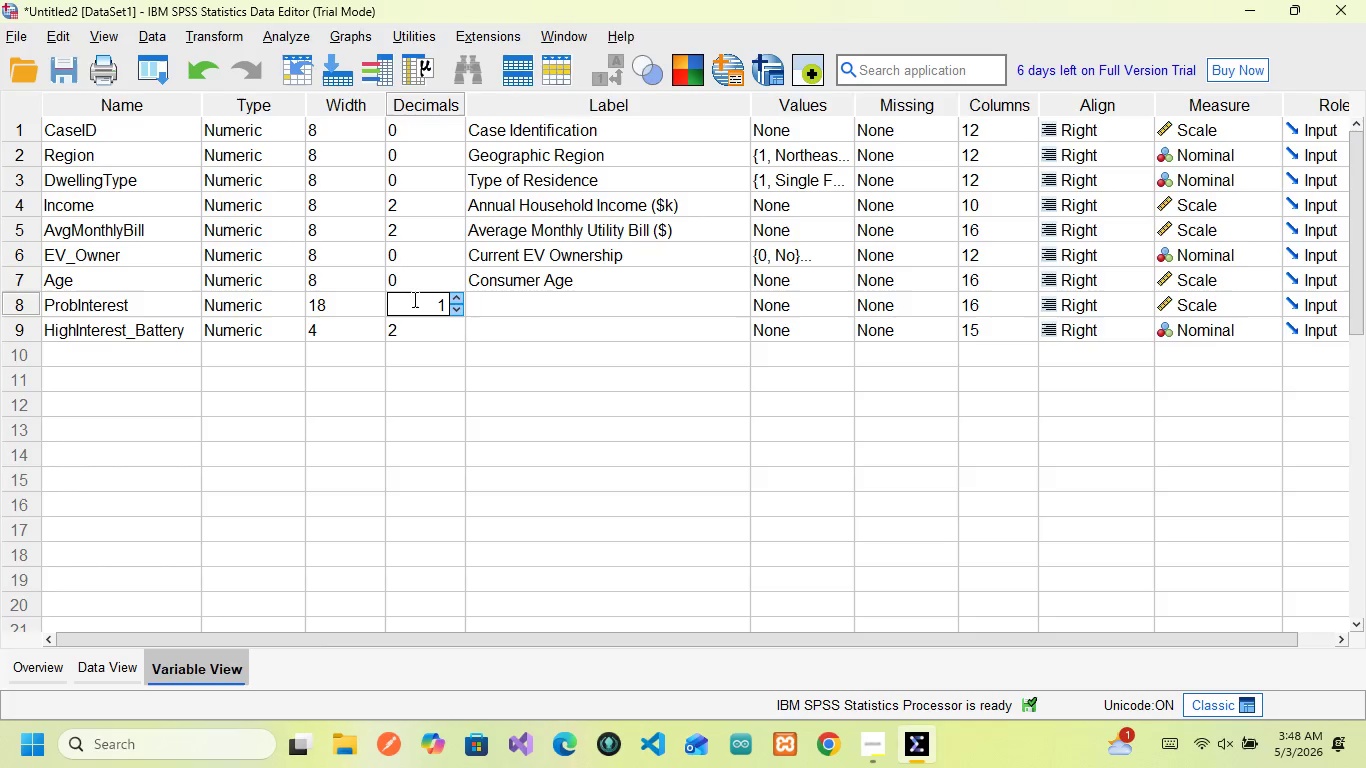 
key(Backspace)
 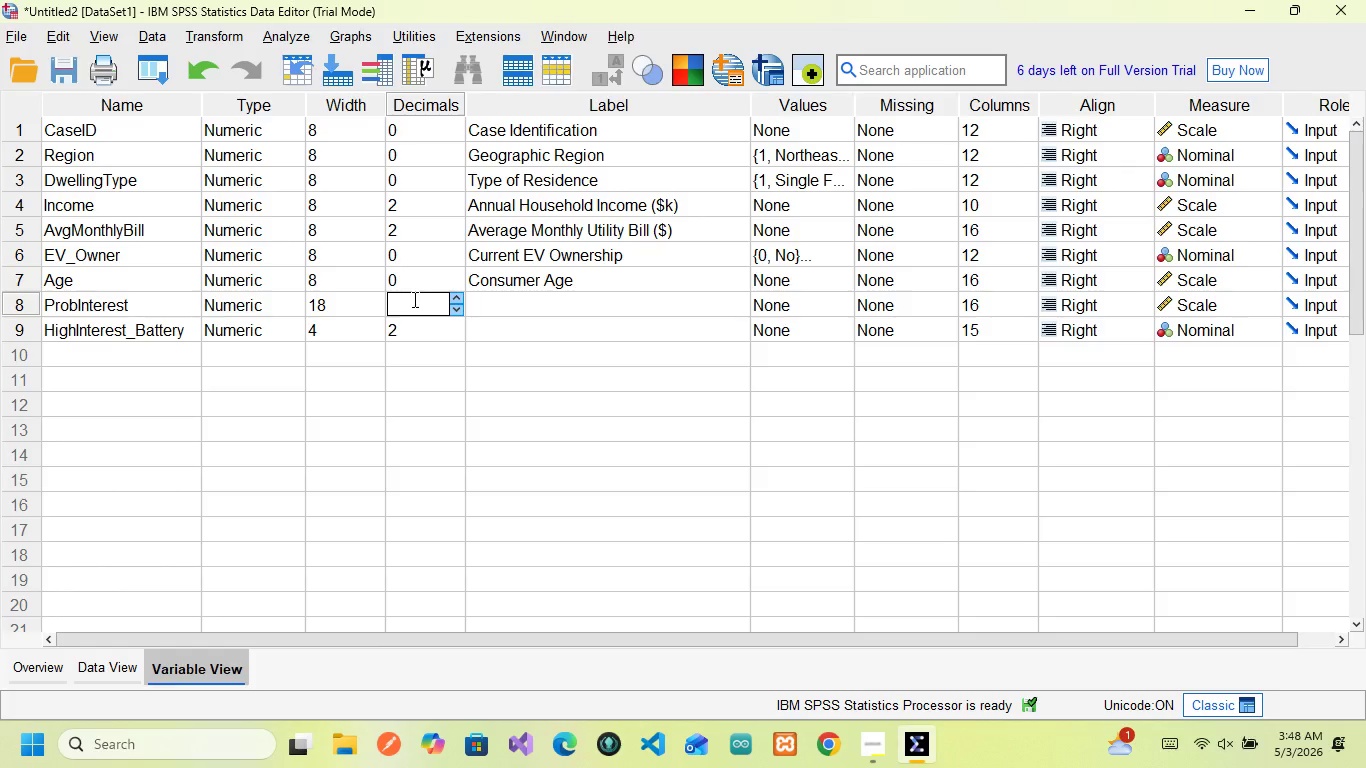 
wait(7.61)
 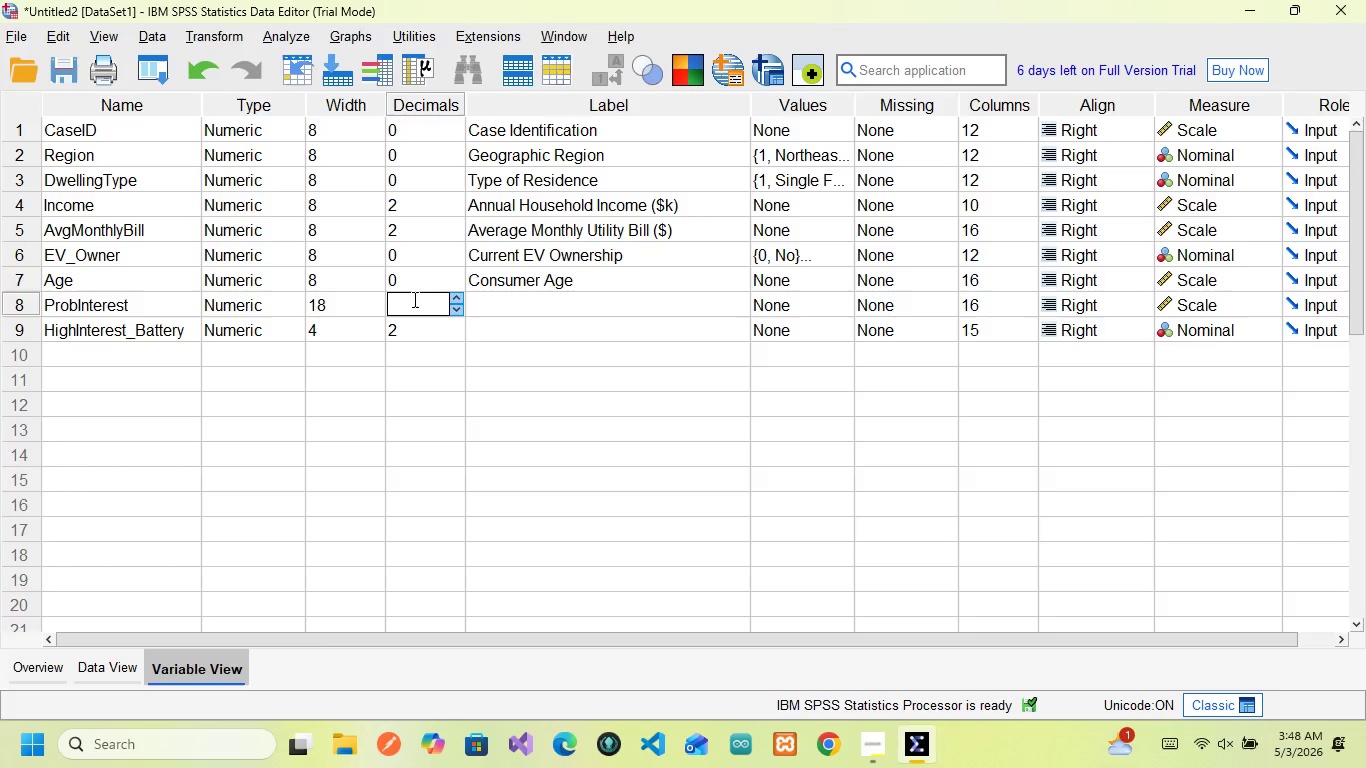 
key(2)
 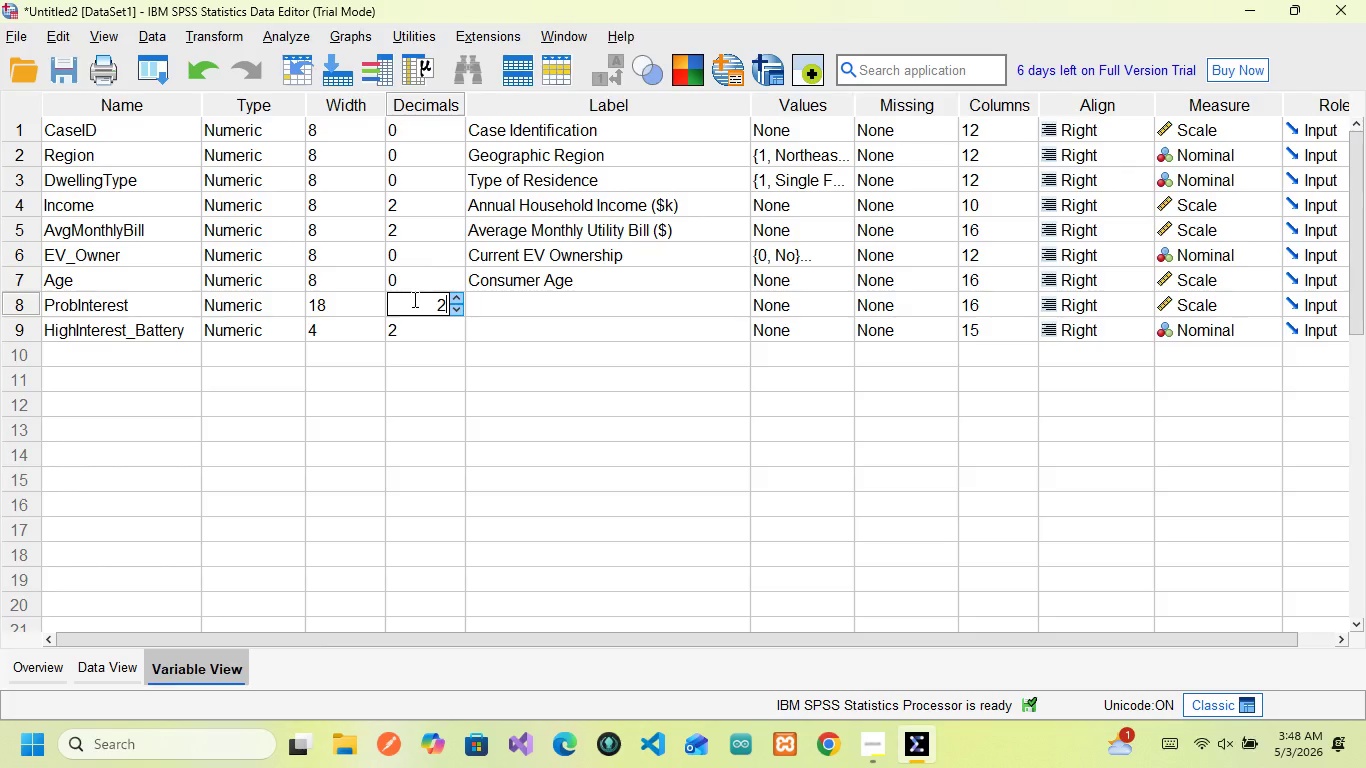 
left_click([352, 304])
 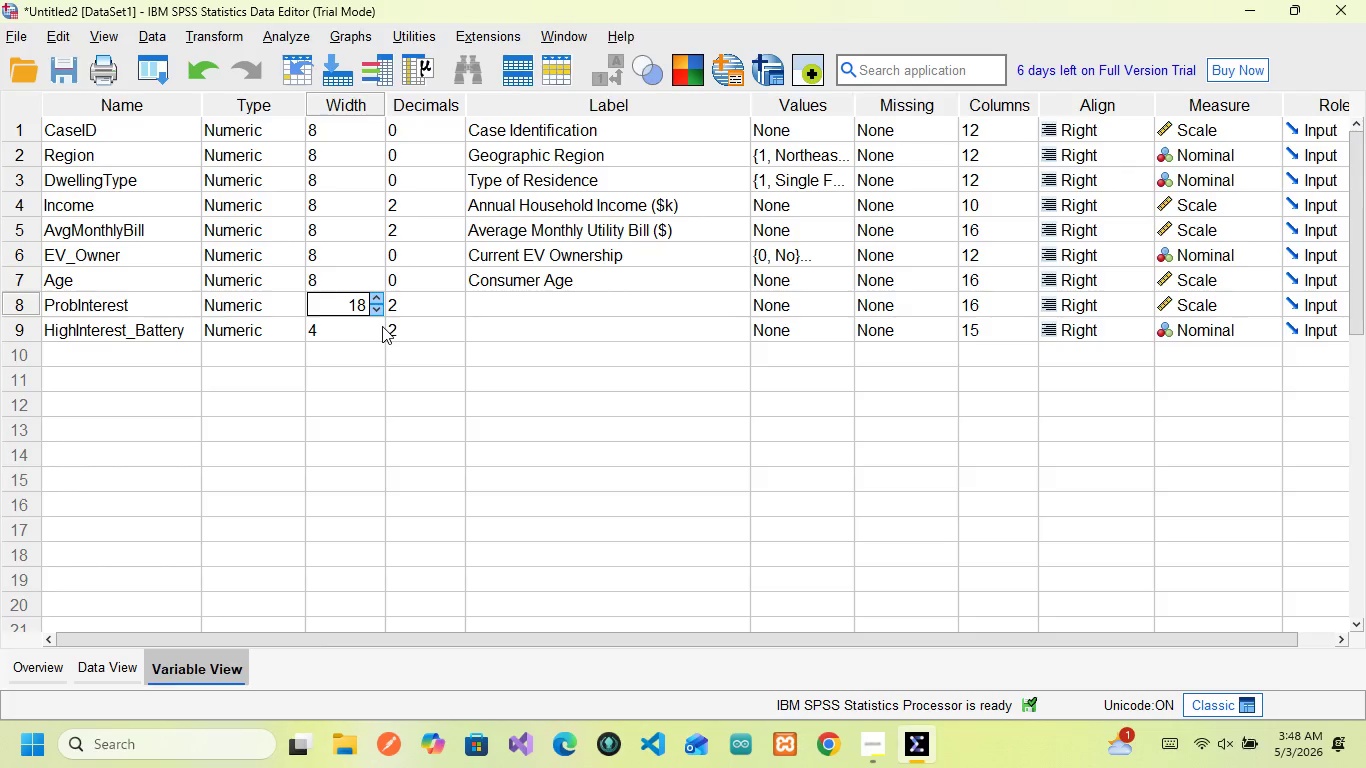 
key(ArrowRight)
 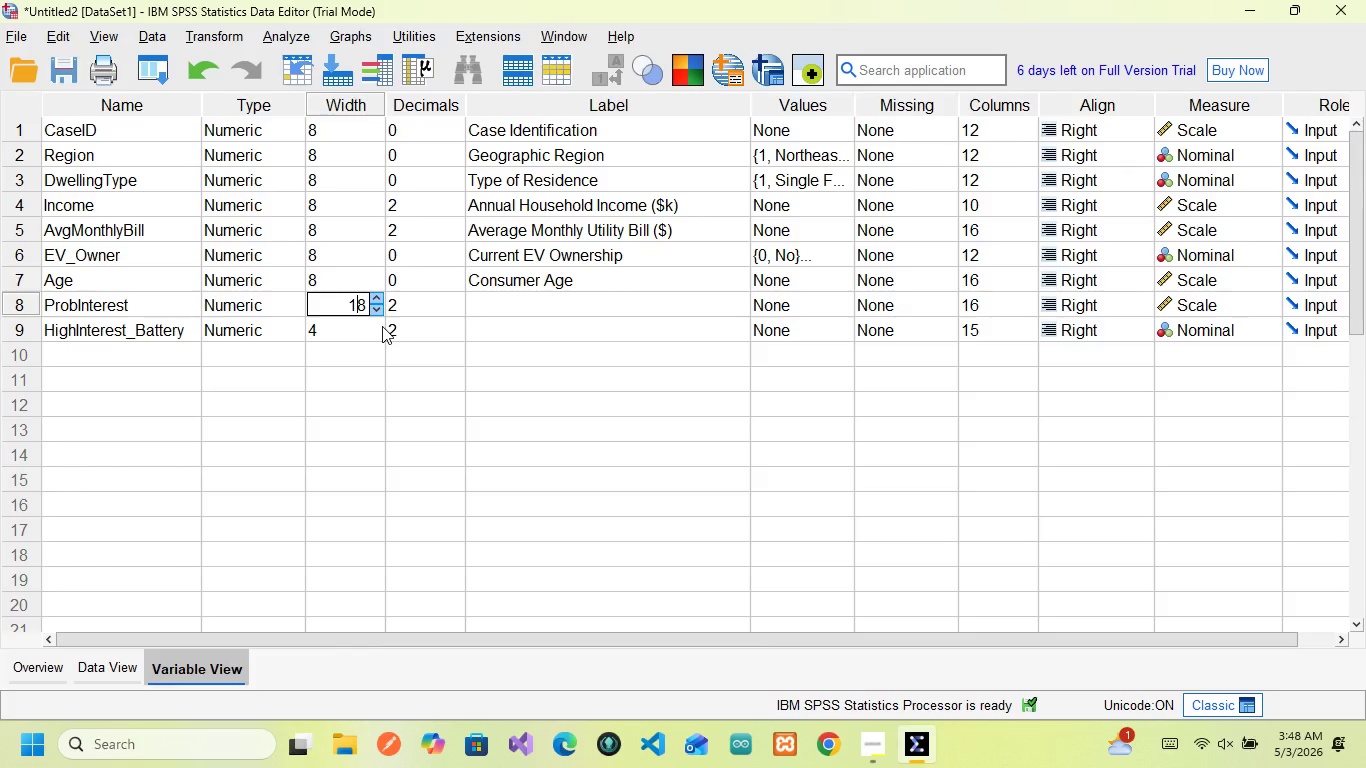 
key(Backspace)
 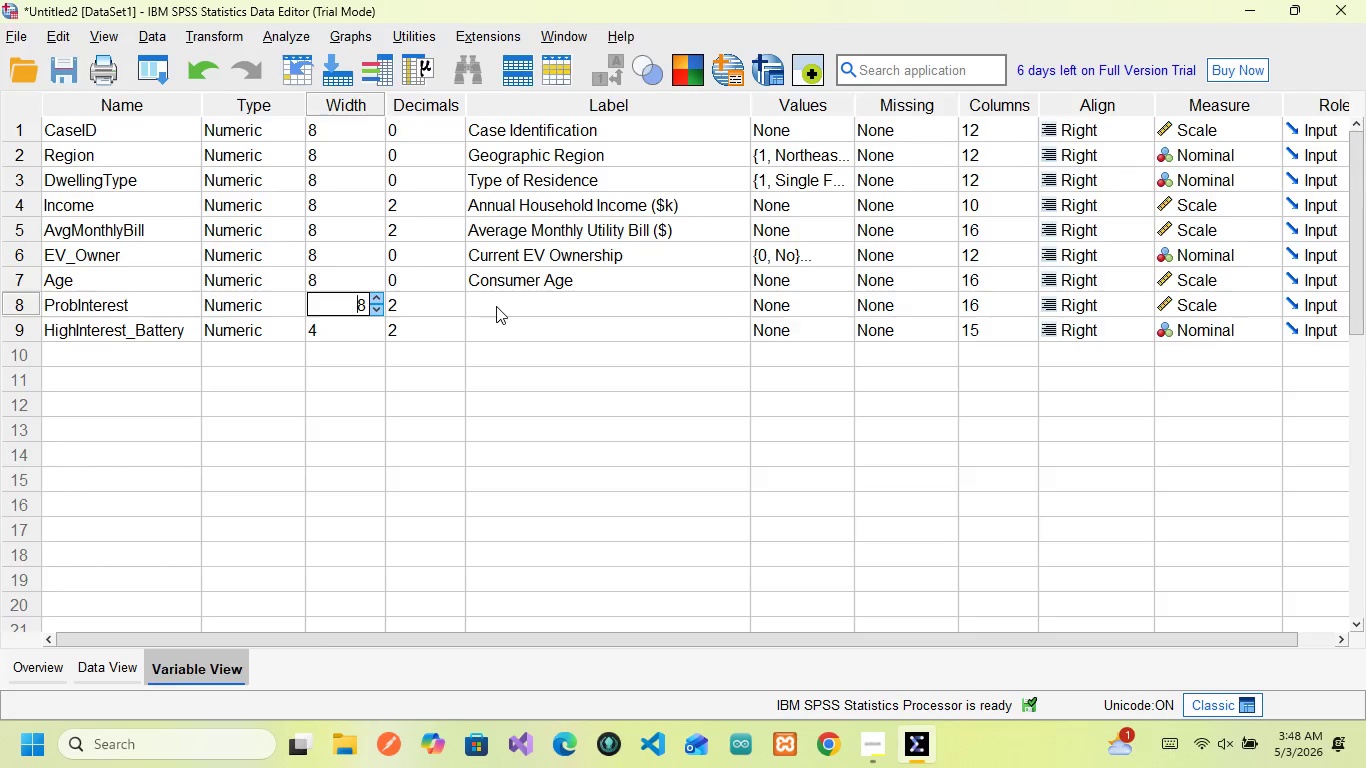 
left_click([496, 306])
 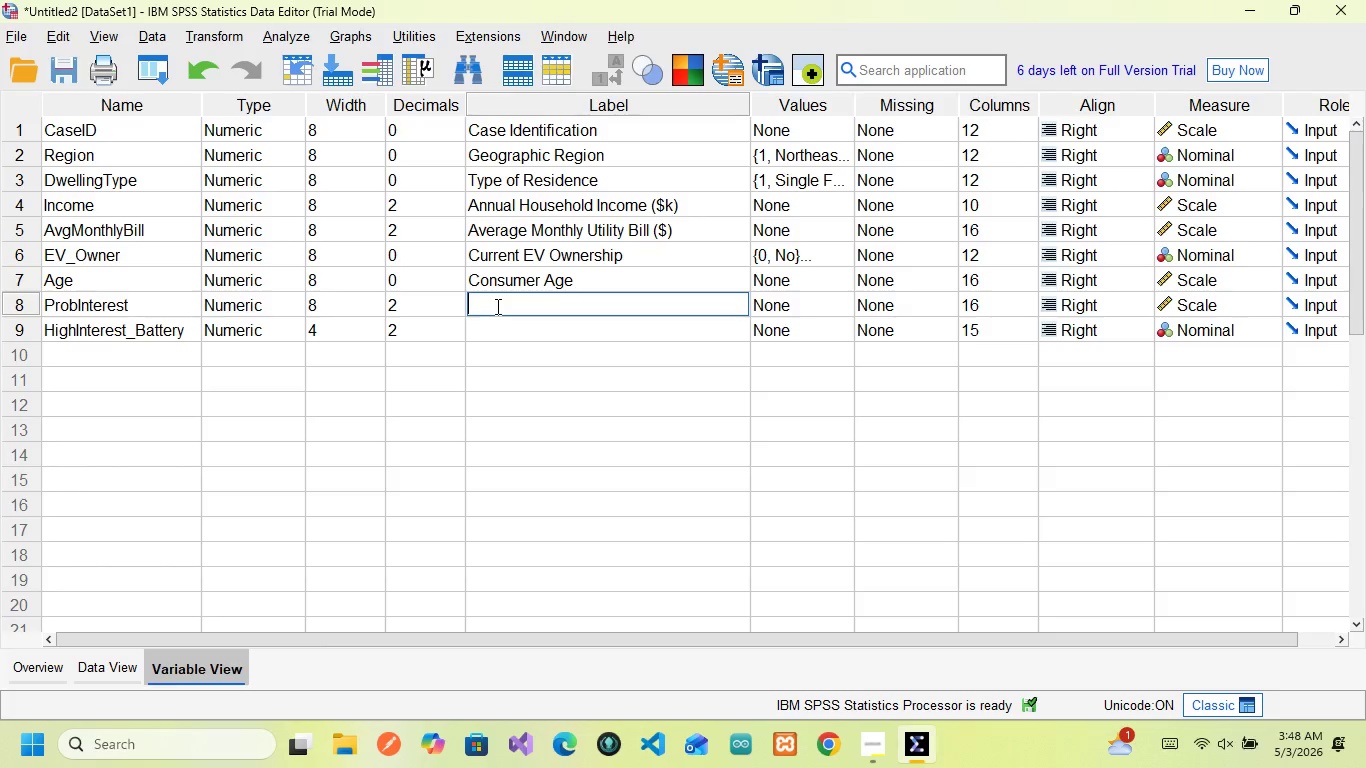 
wait(13.59)
 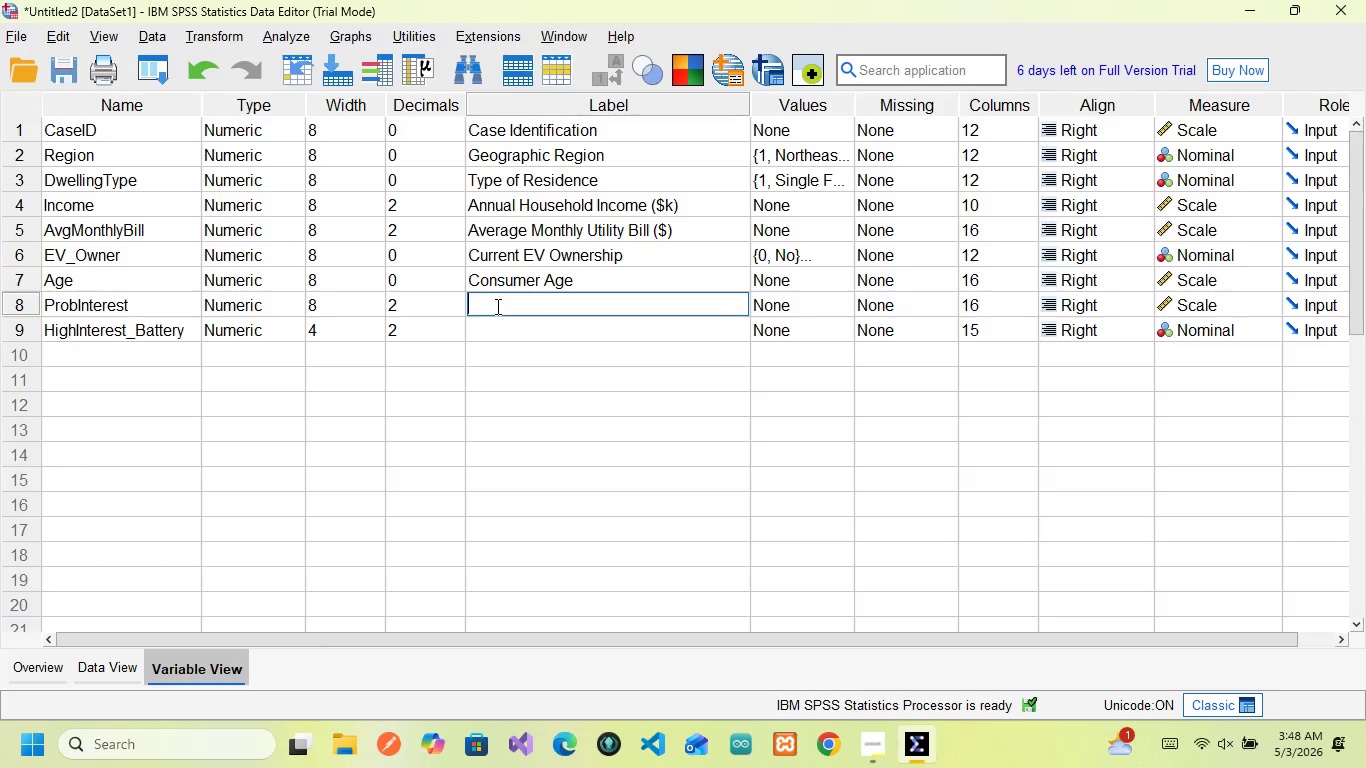 
type(Probal)
key(Backspace)
type(bi)
key(Backspace)
type(le Interest)
 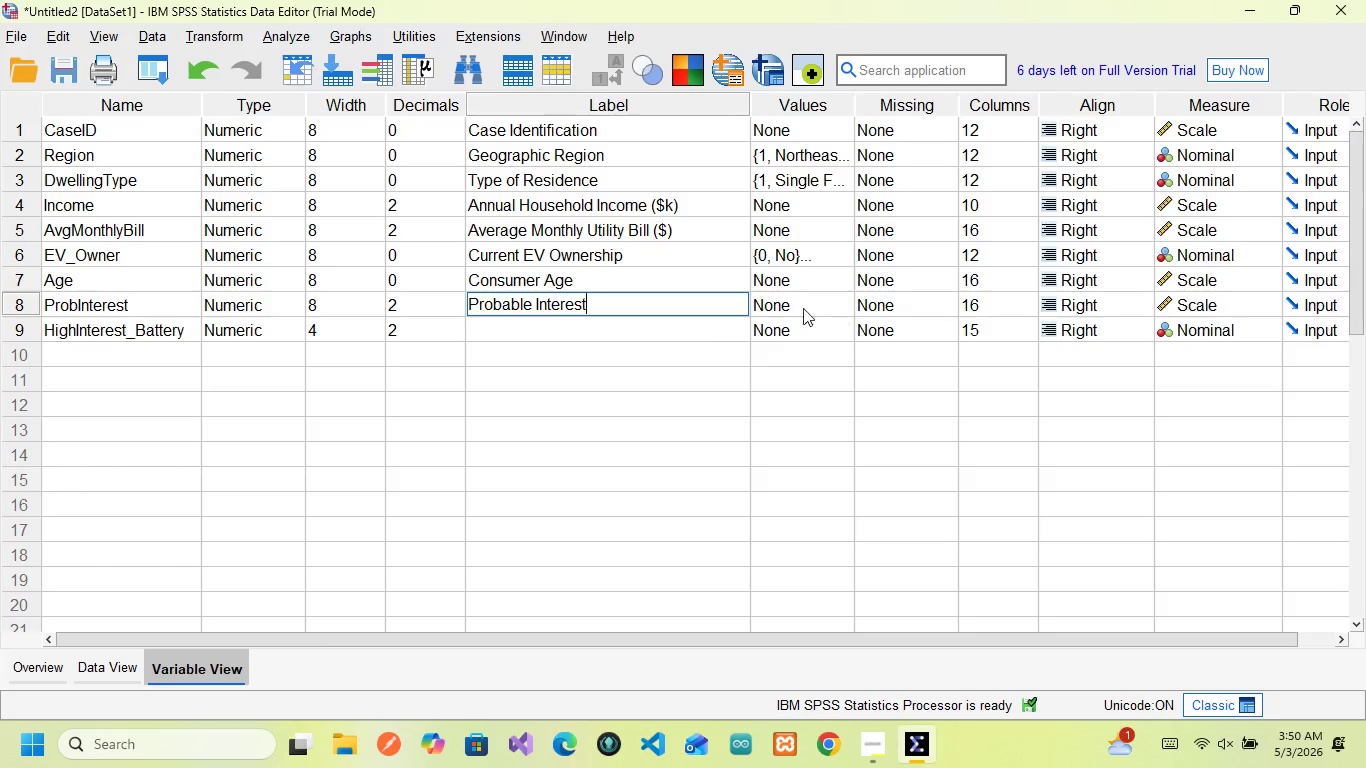 
wait(67.64)
 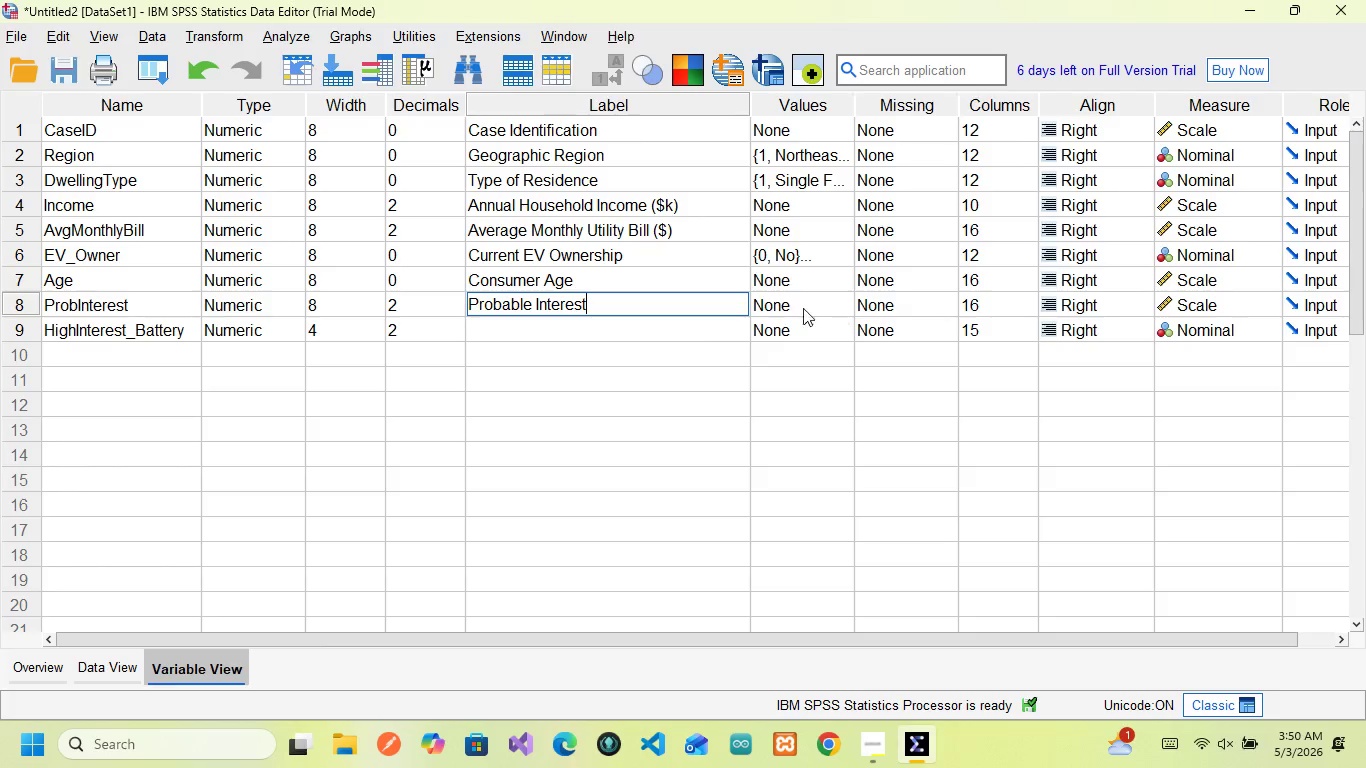 
left_click([135, 333])
 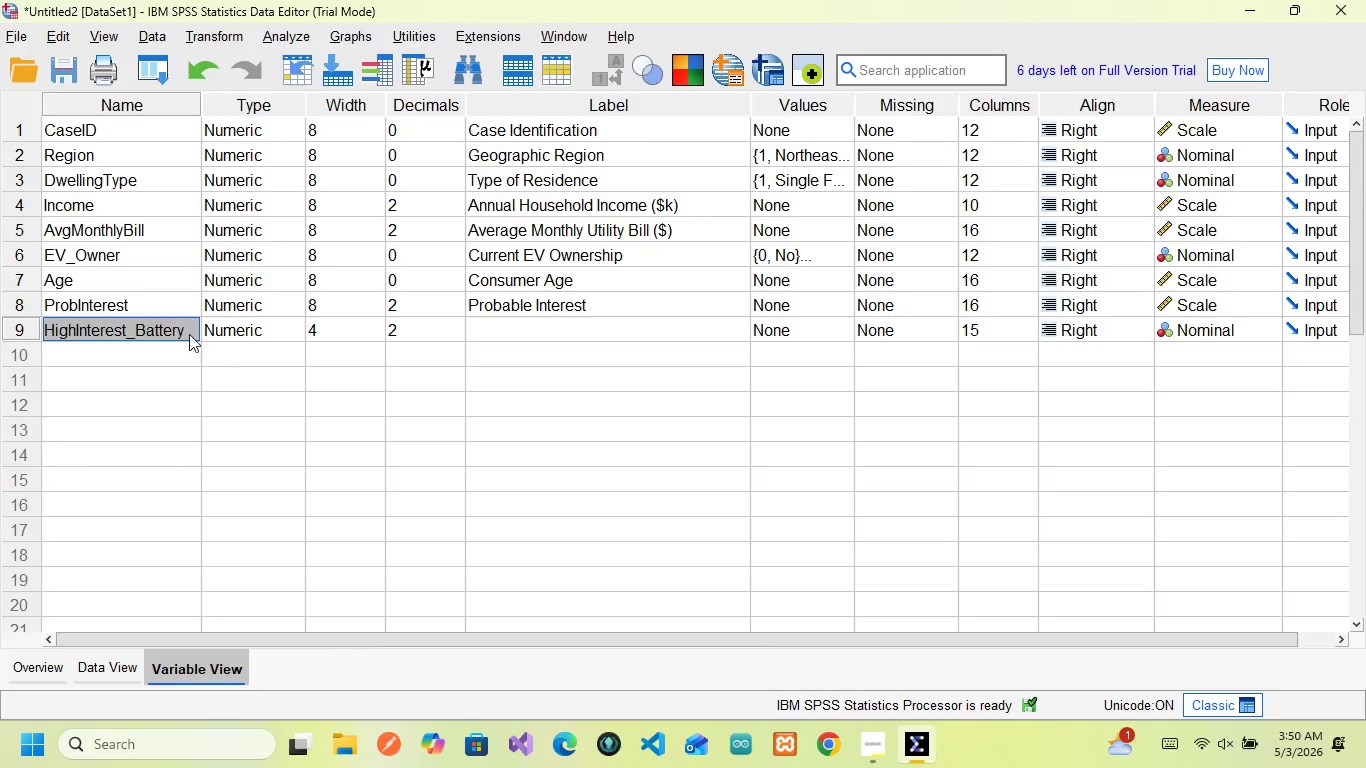 
wait(6.5)
 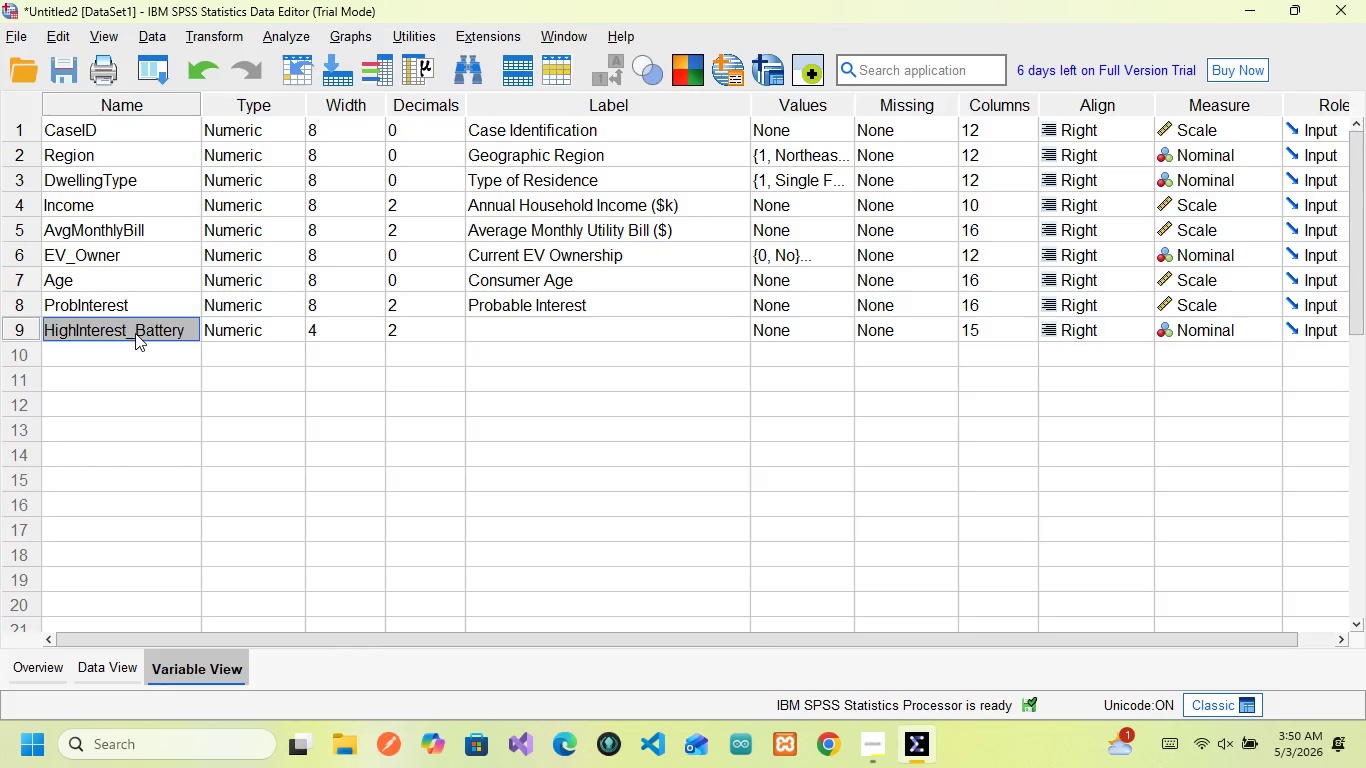 
left_click([338, 334])
 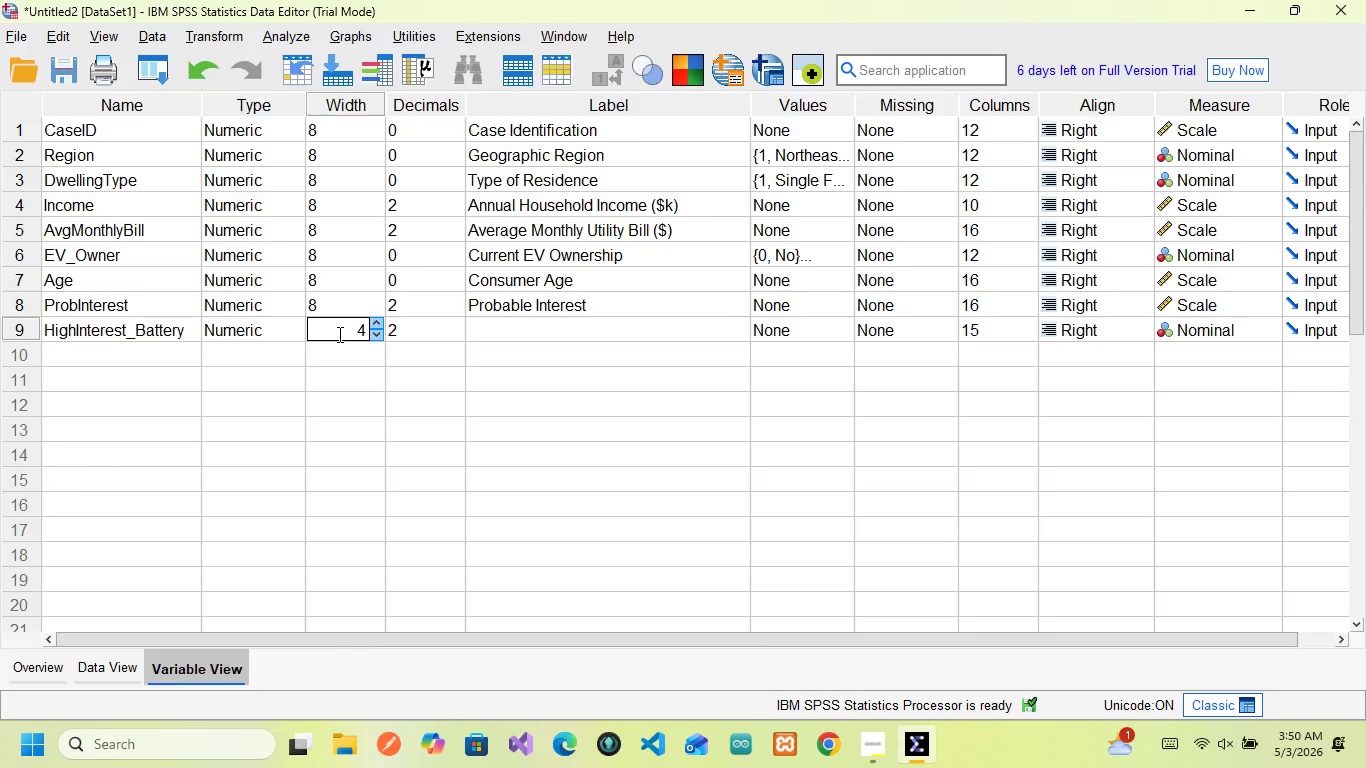 
key(ArrowRight)
 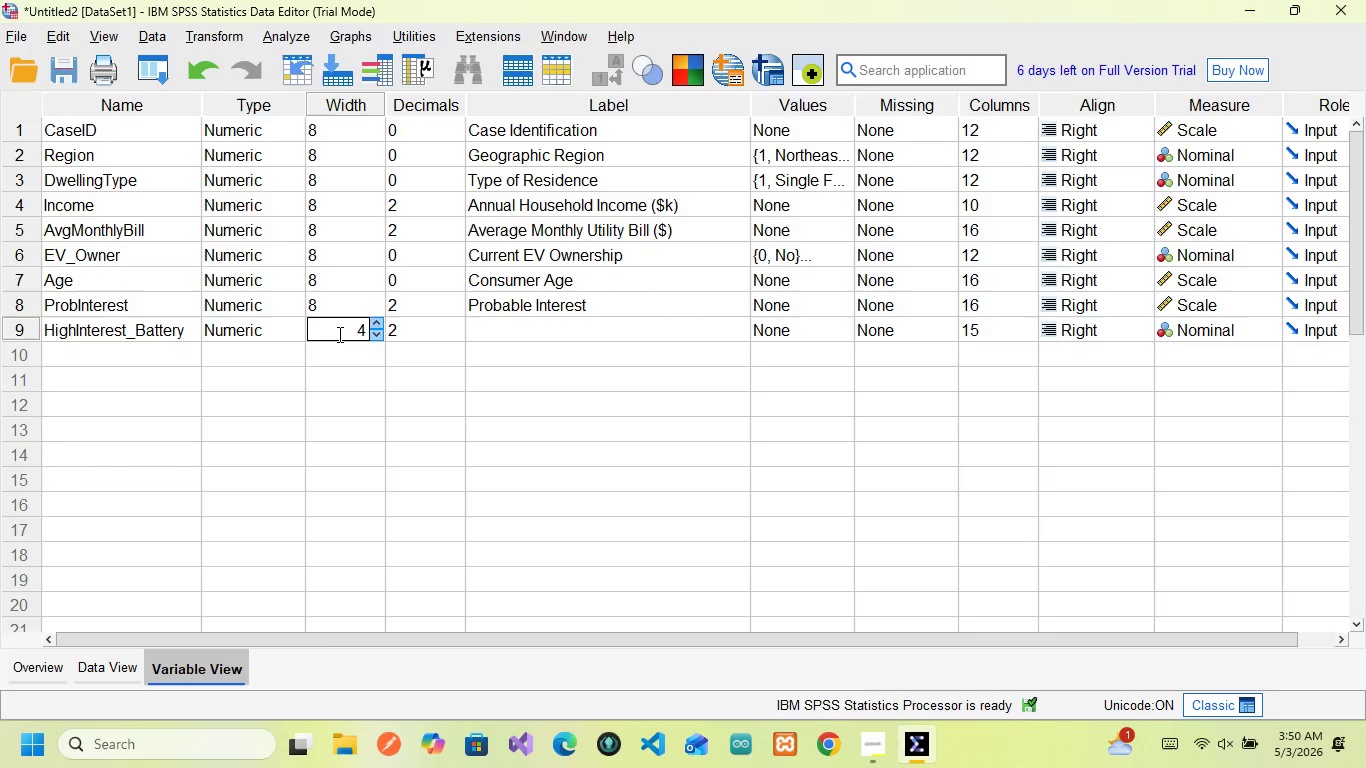 
key(Backspace)
 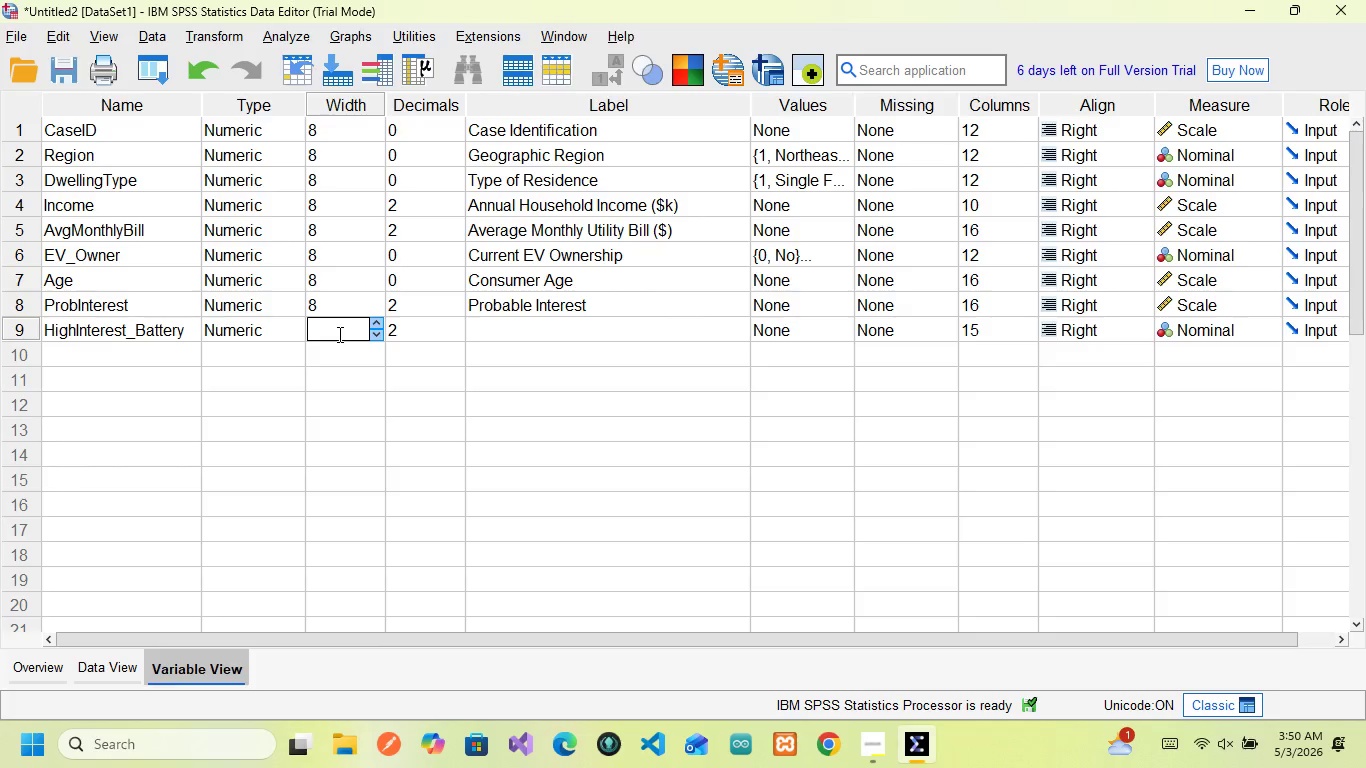 
key(8)
 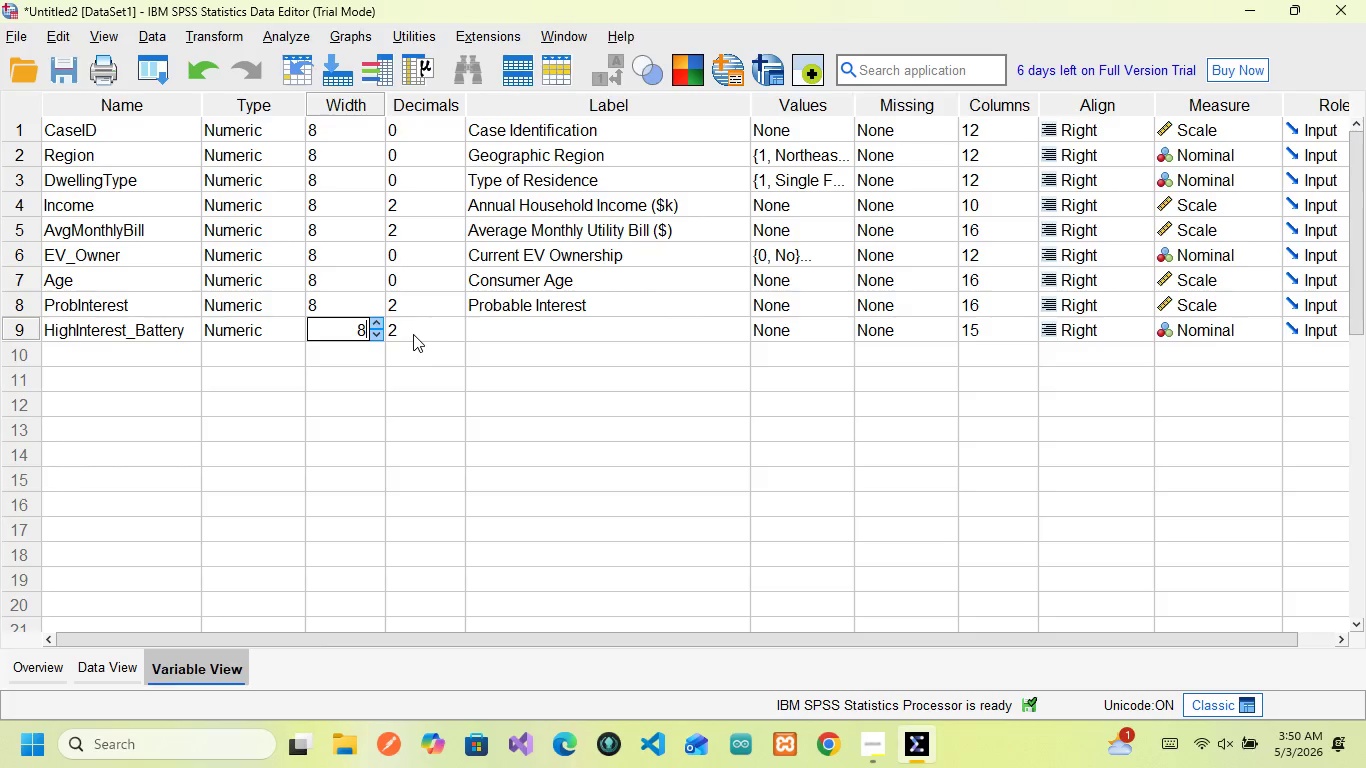 
left_click([413, 334])
 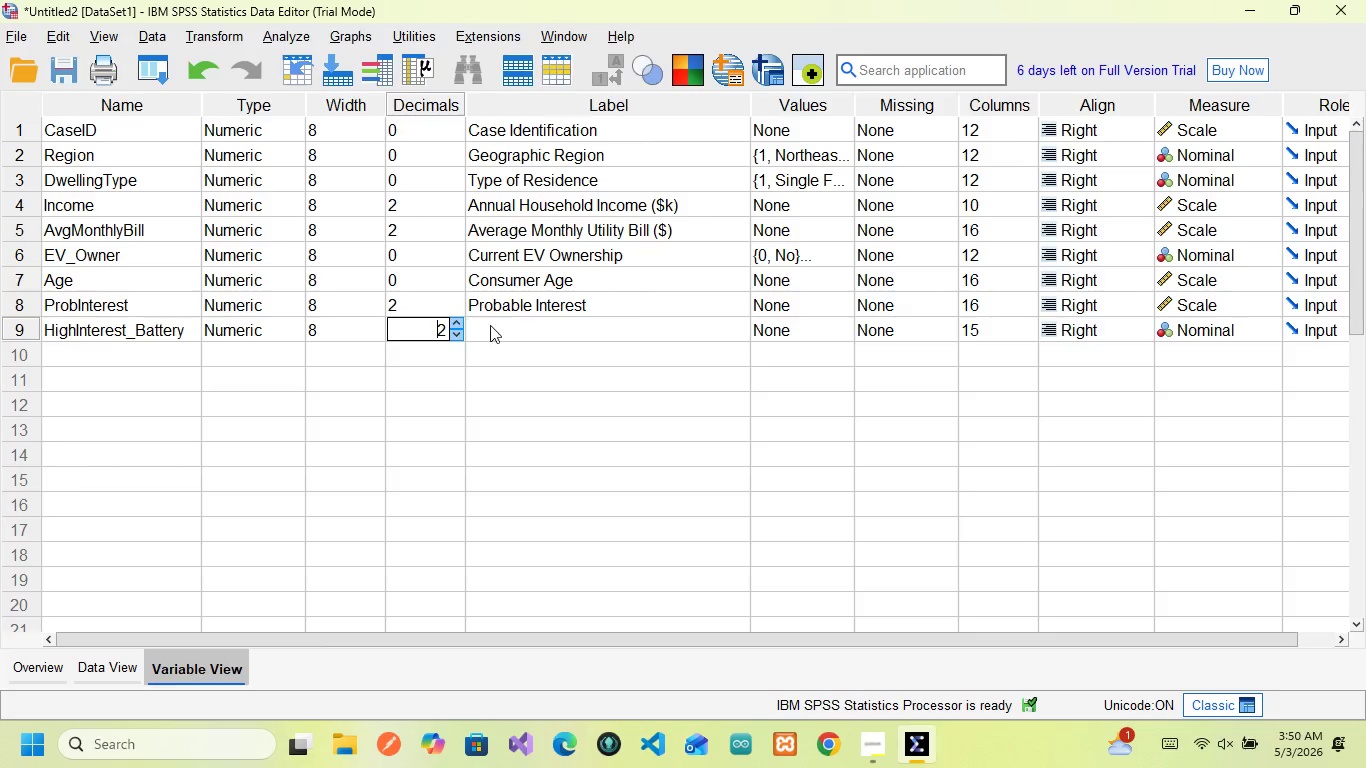 
left_click([547, 337])
 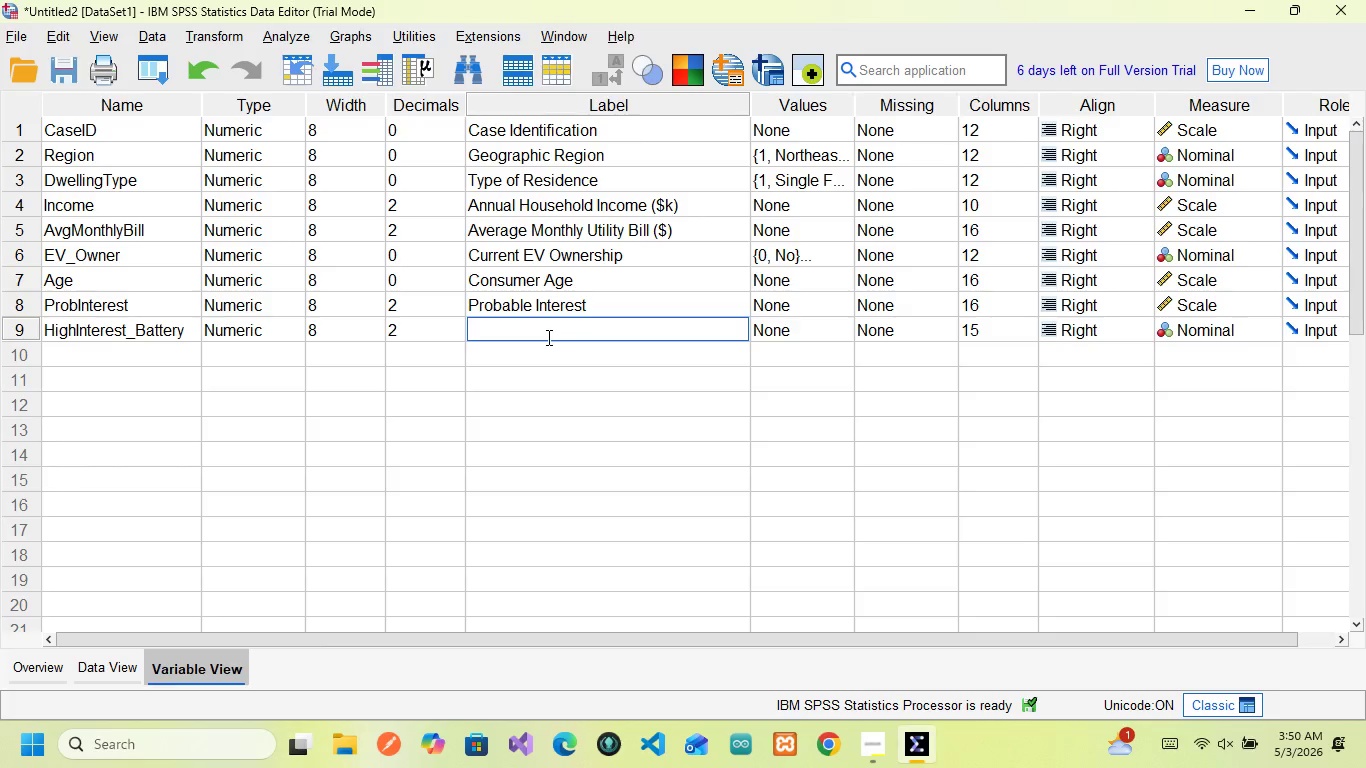 
wait(6.25)
 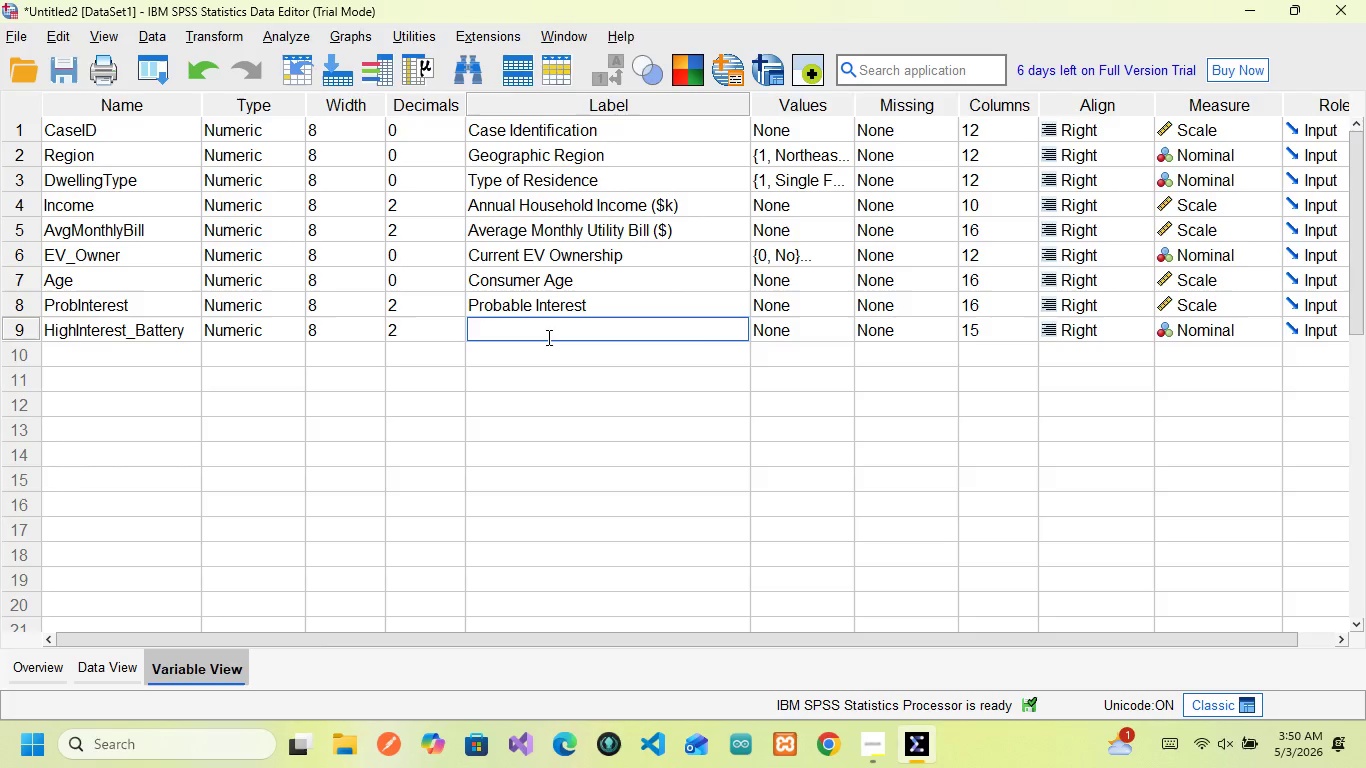 
type(Interest in Ener)
 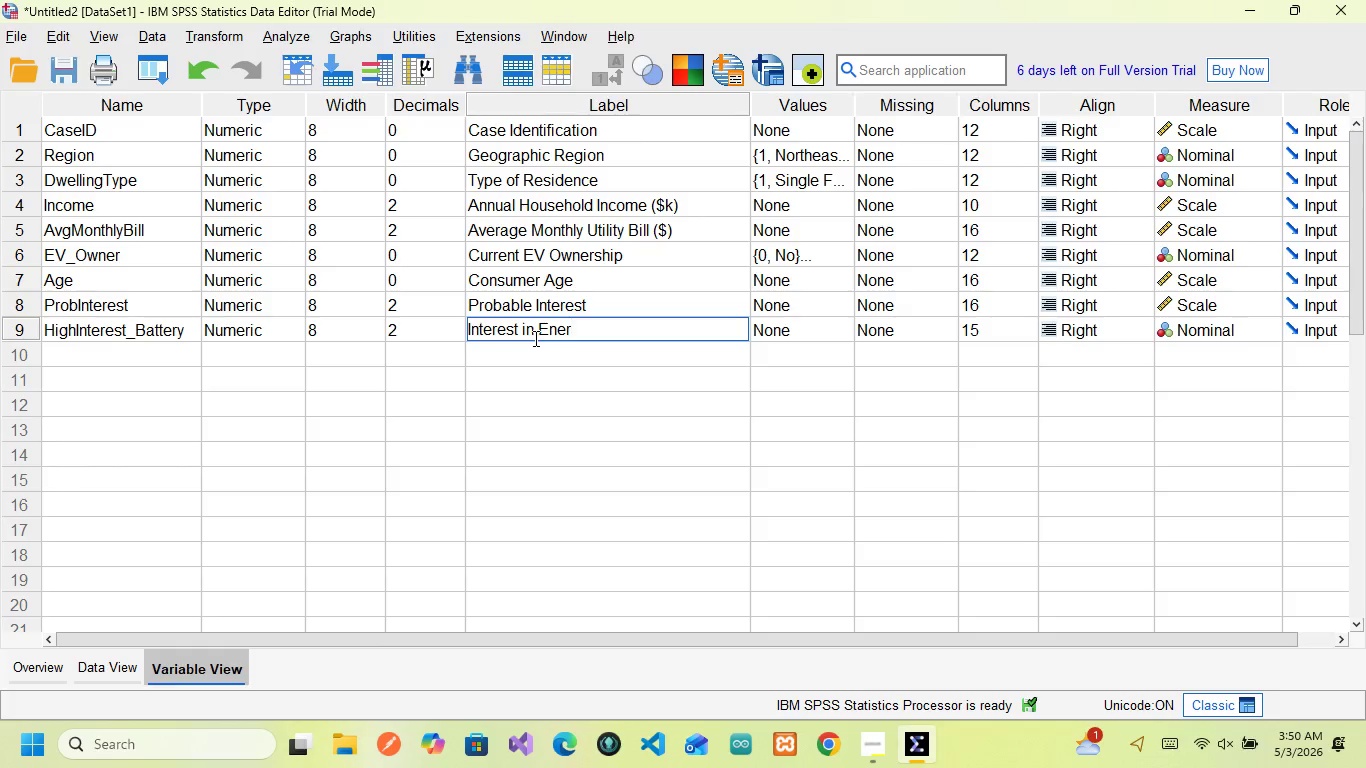 
type(gy I )
key(Backspace)
type(ndependence/Batery)
 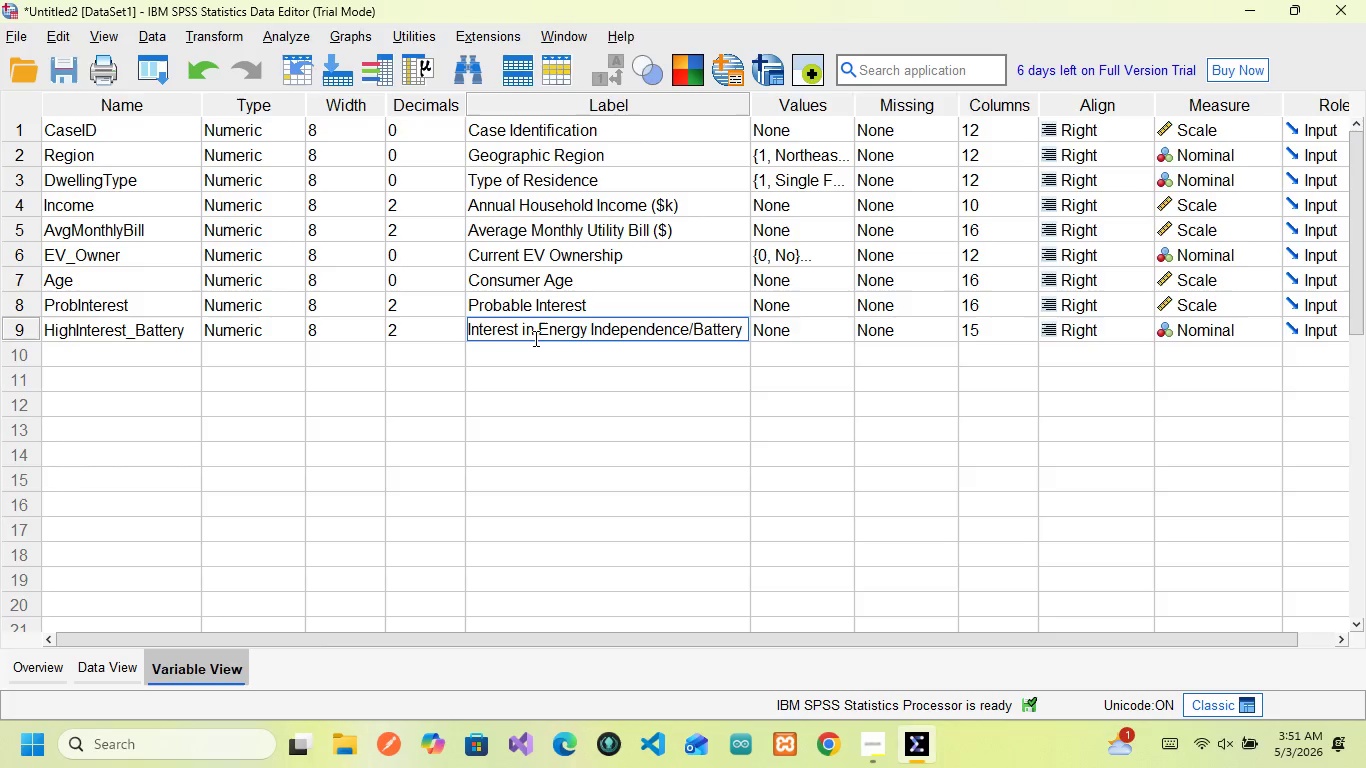 
wait(22.22)
 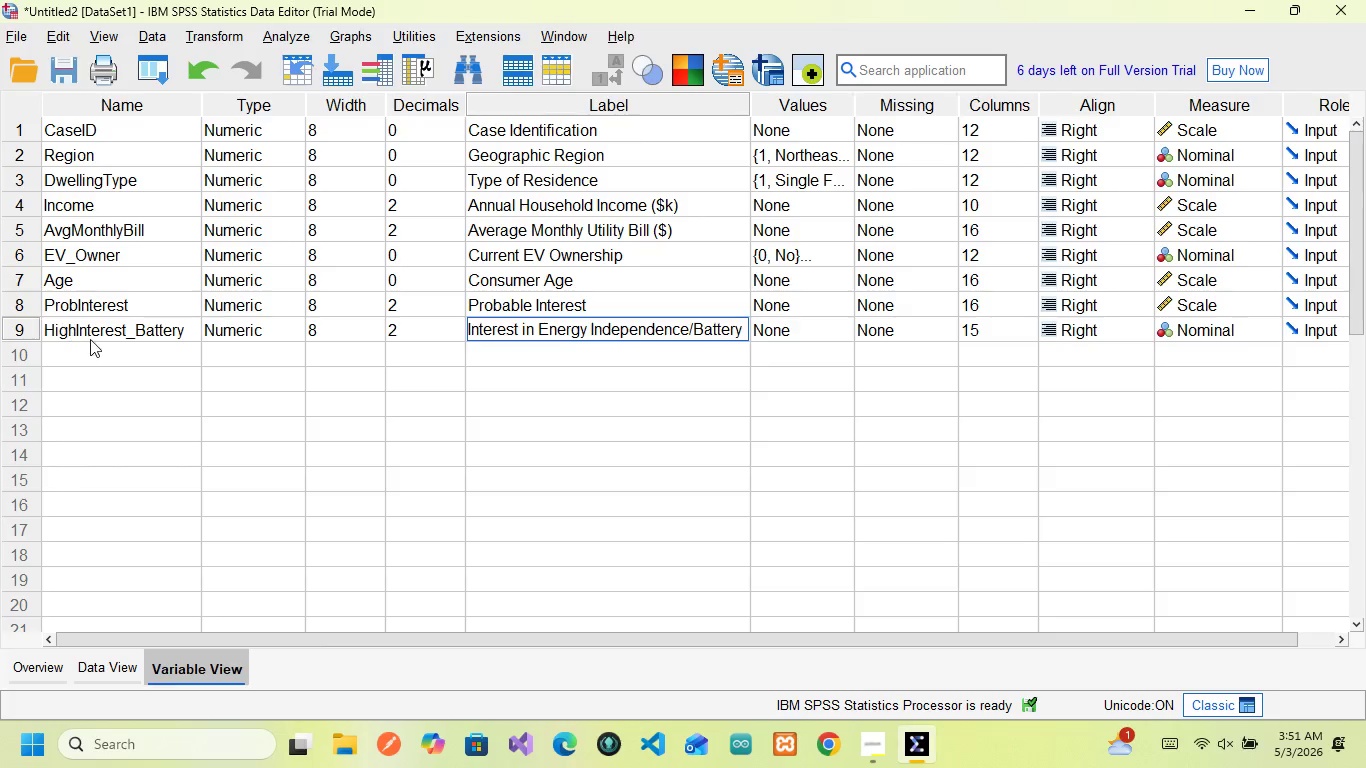 
left_click([769, 324])
 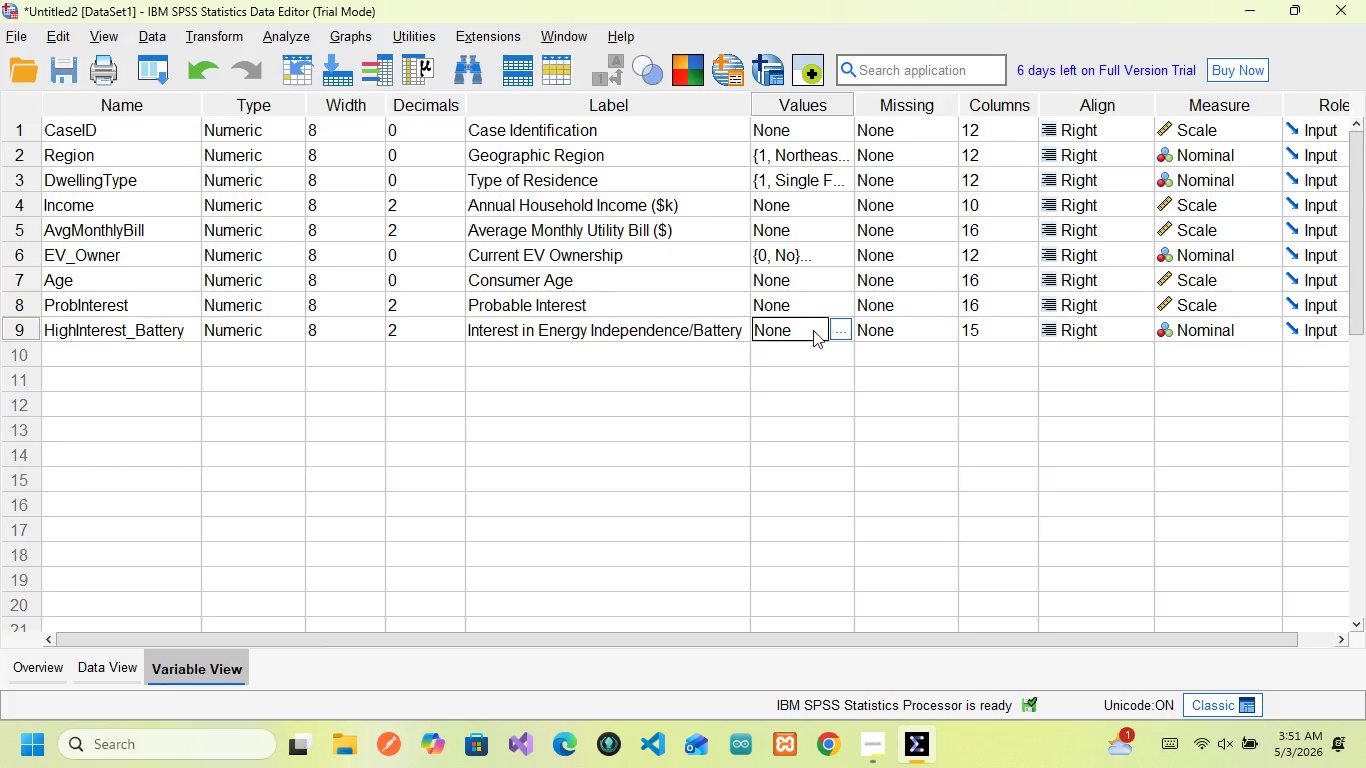 
left_click([845, 332])
 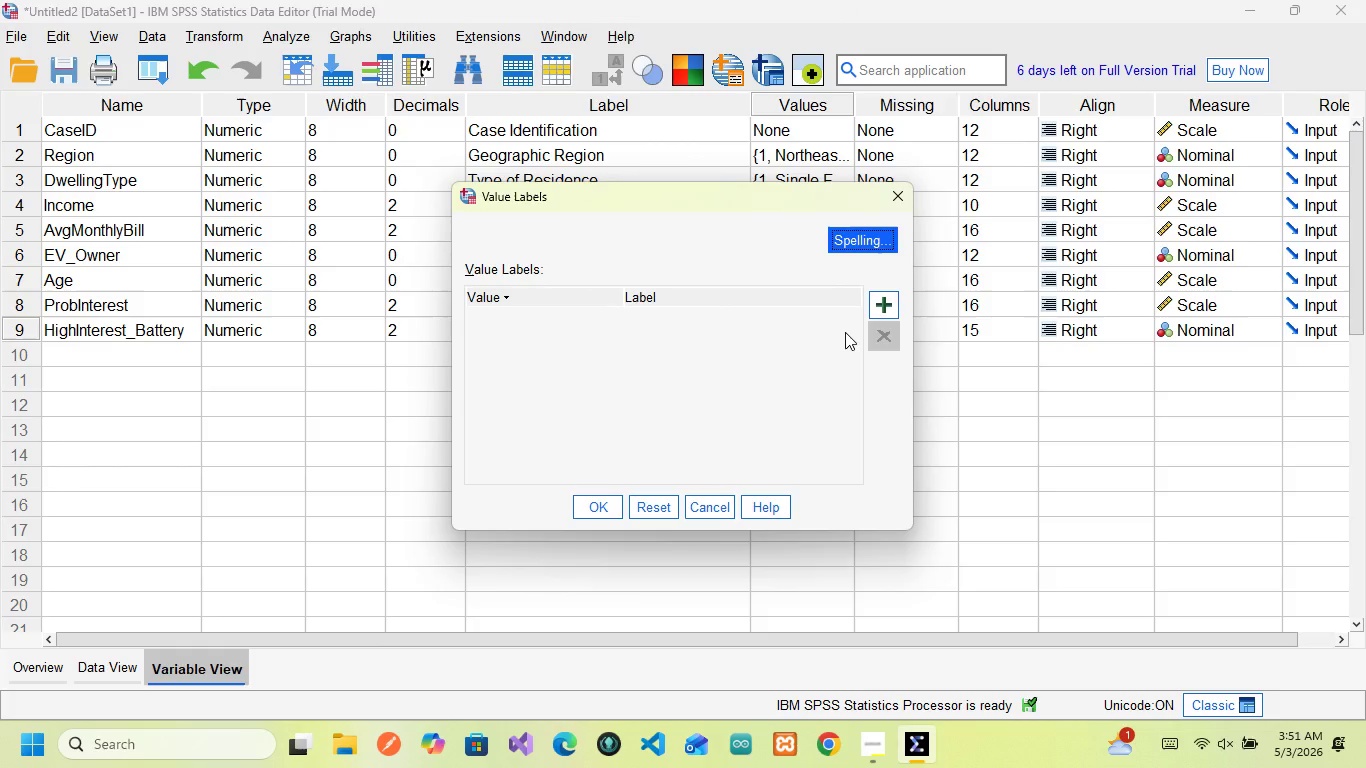 
wait(6.52)
 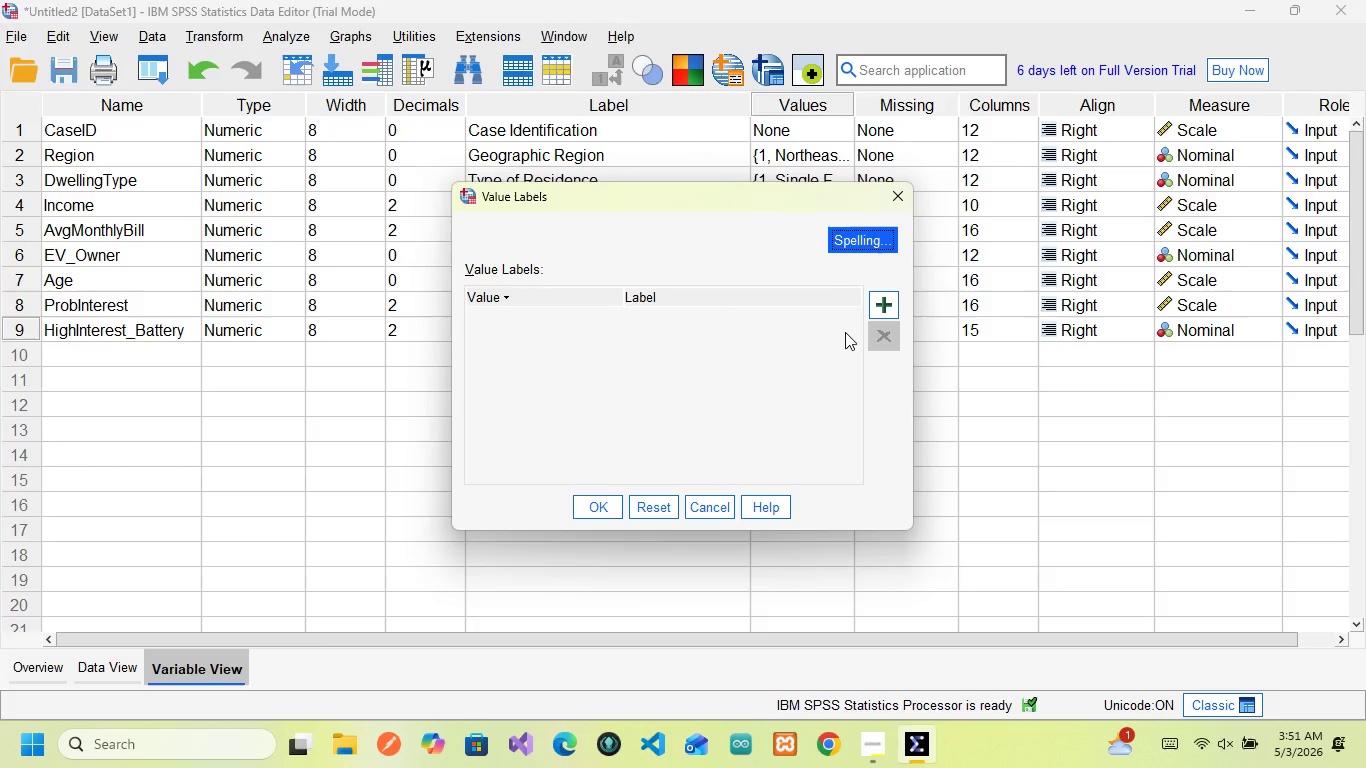 
left_click_drag(start_coordinate=[754, 200], to_coordinate=[809, 362])
 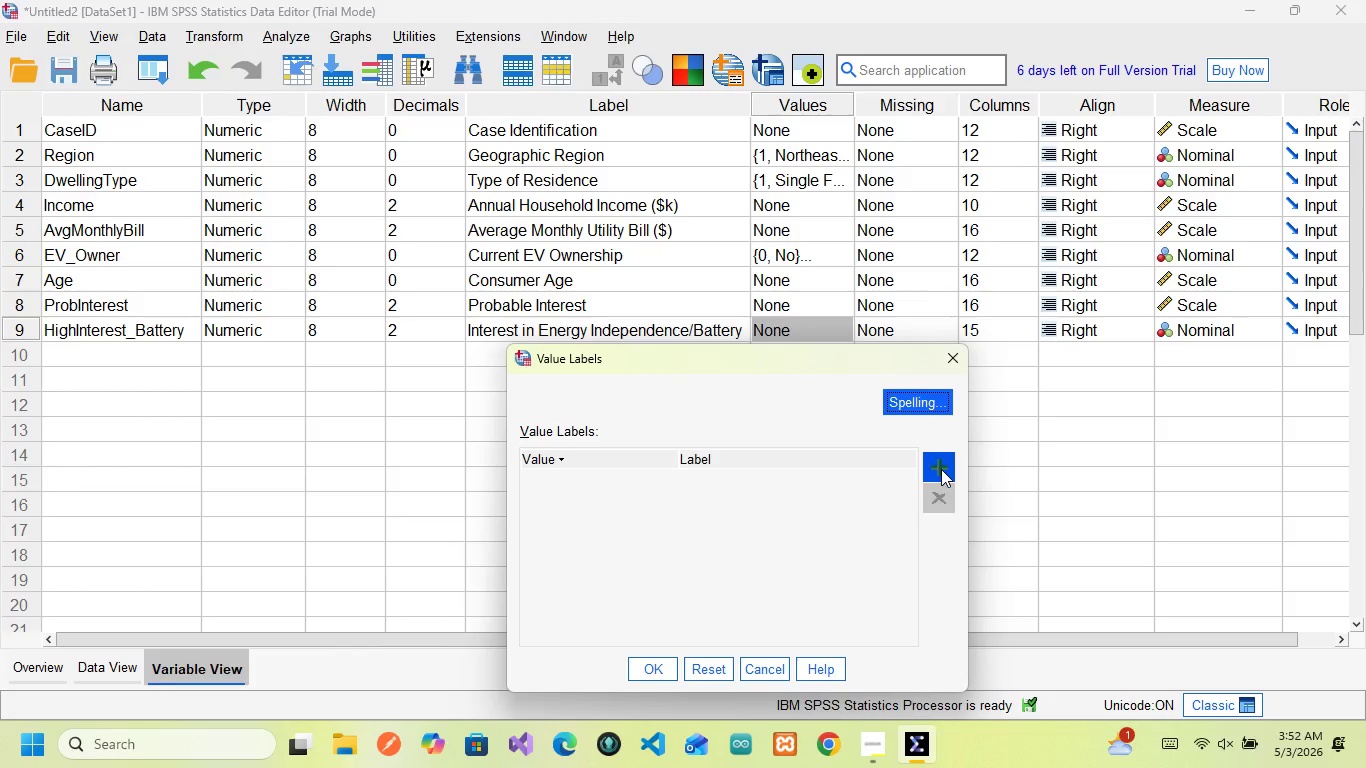 
wait(5.23)
 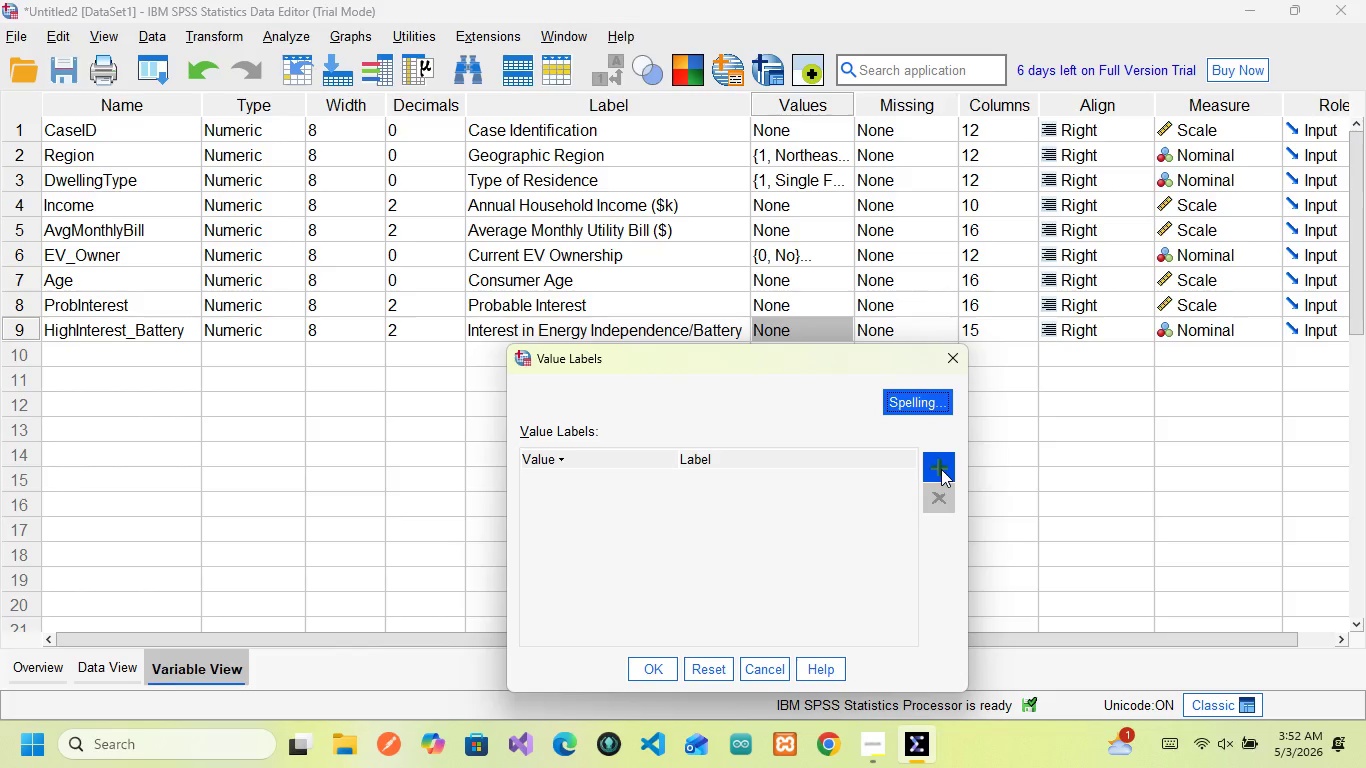 
left_click([941, 469])
 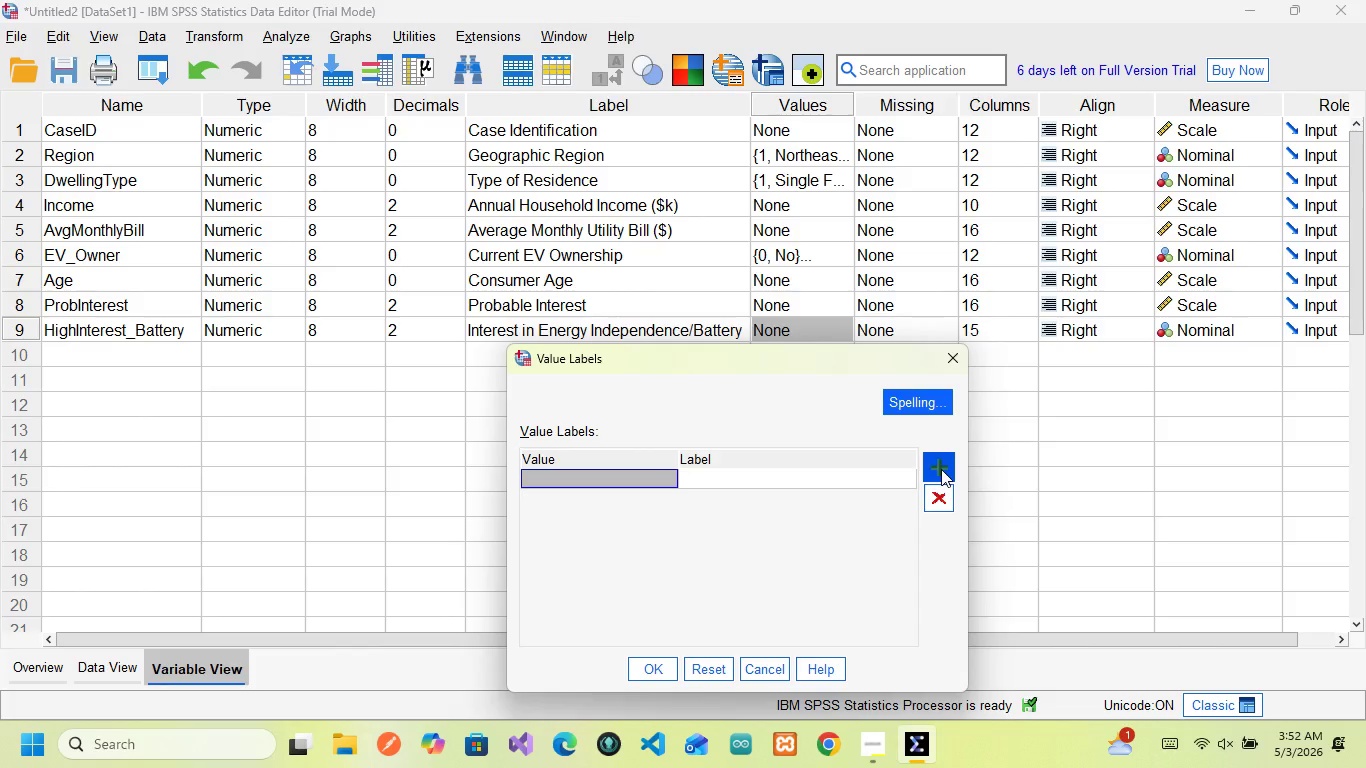 
wait(7.52)
 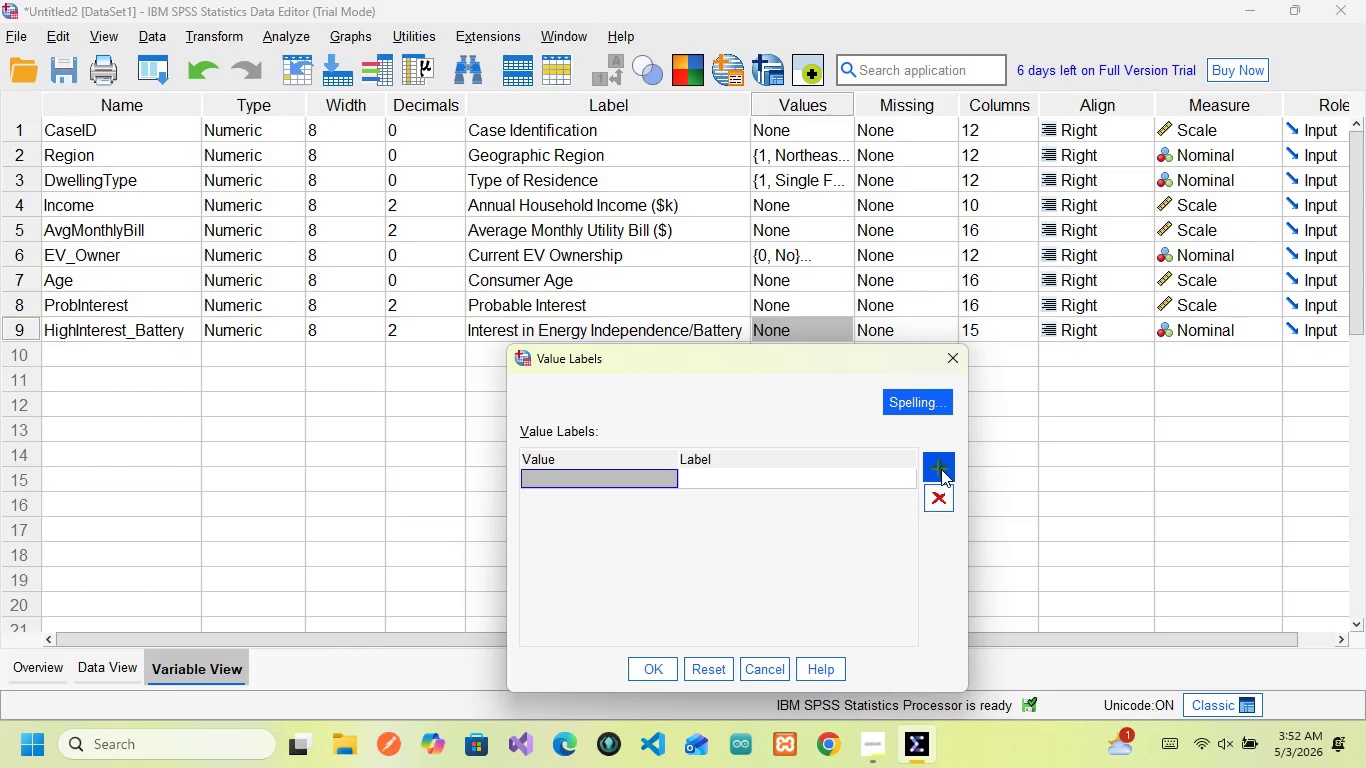 
key(0)
 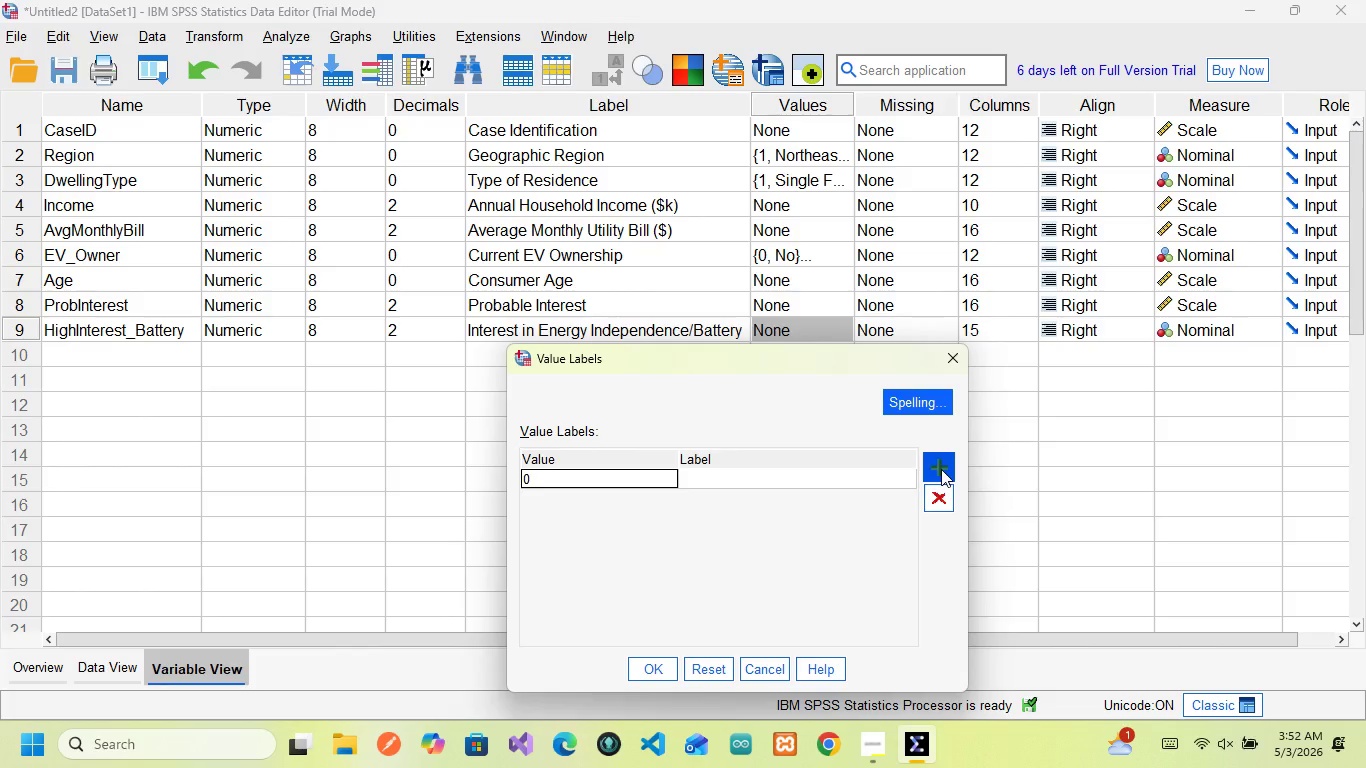 
wait(7.41)
 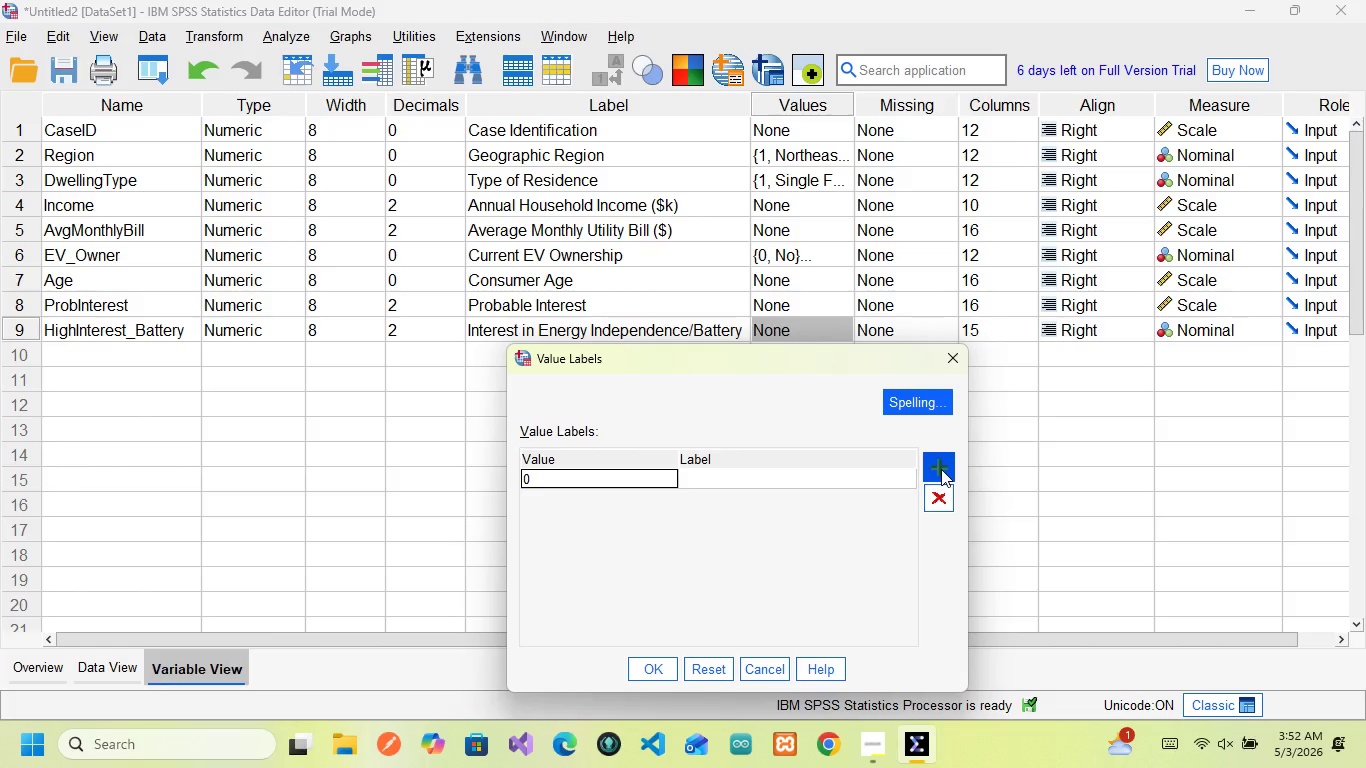 
key(ArrowRight)
 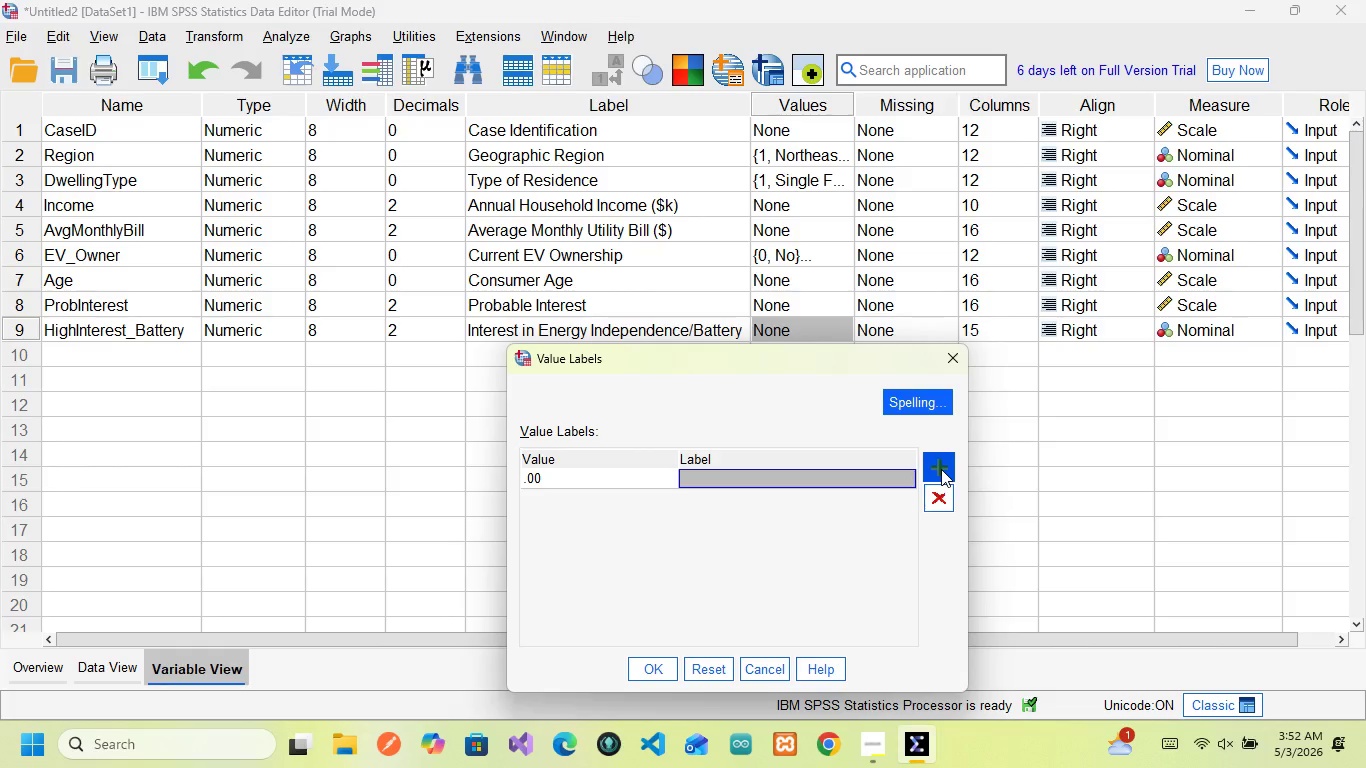 
type(Low/B)
key(Backspace)
type(No I )
key(Backspace)
type(nterest)
 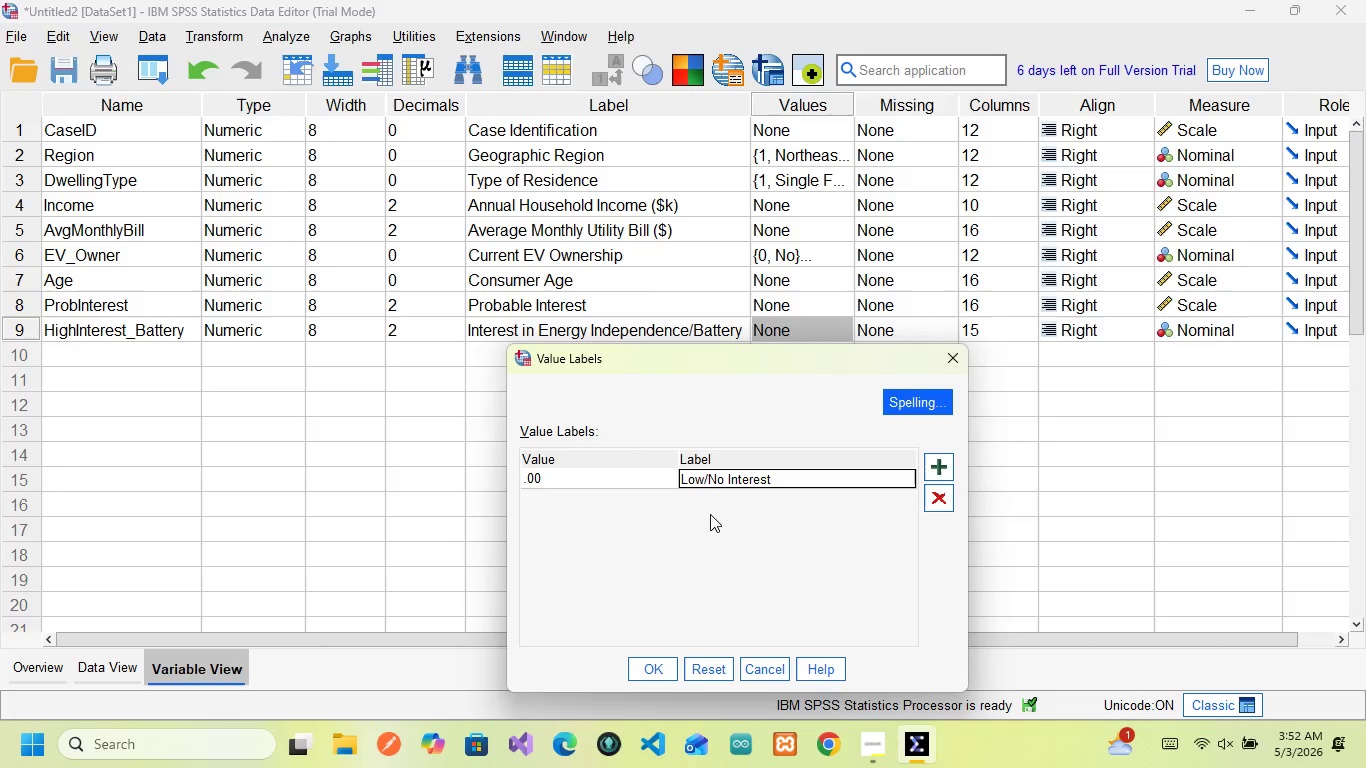 
wait(17.05)
 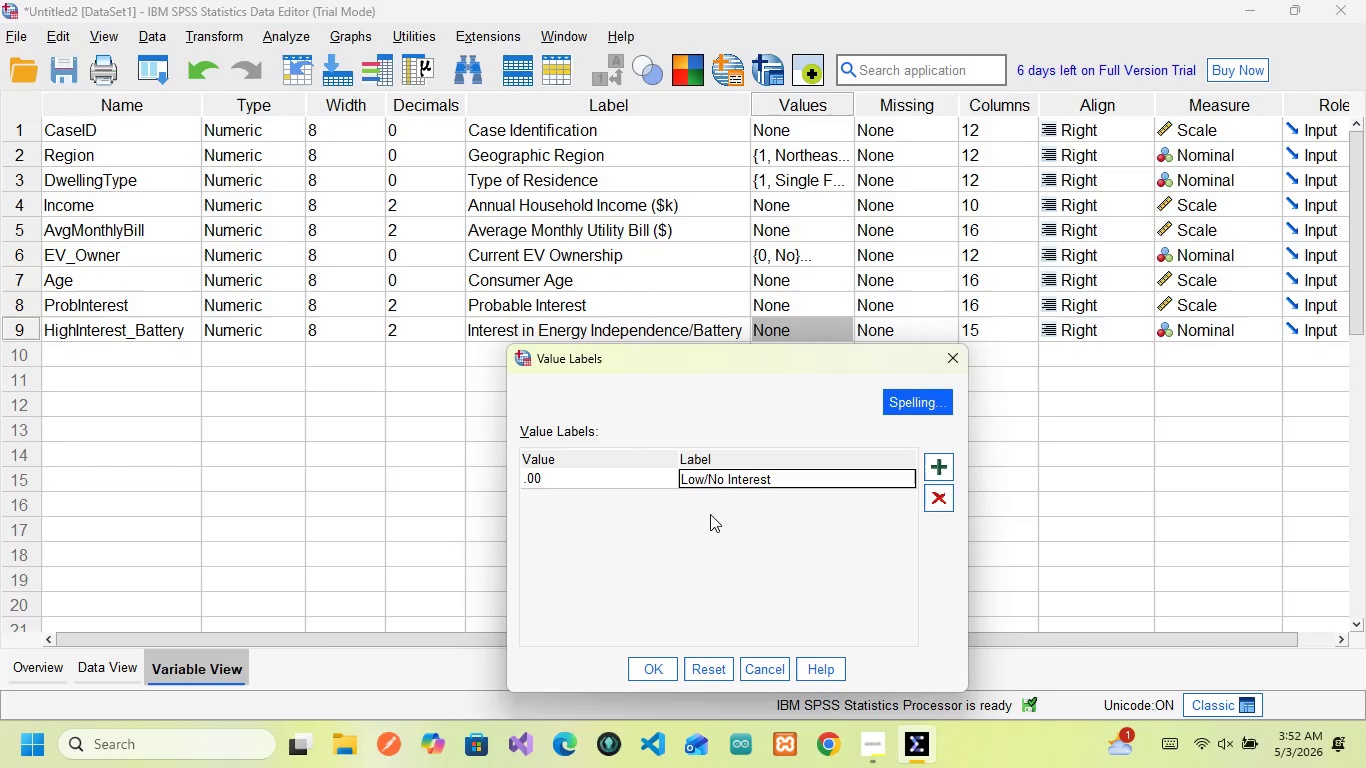 
left_click([942, 473])
 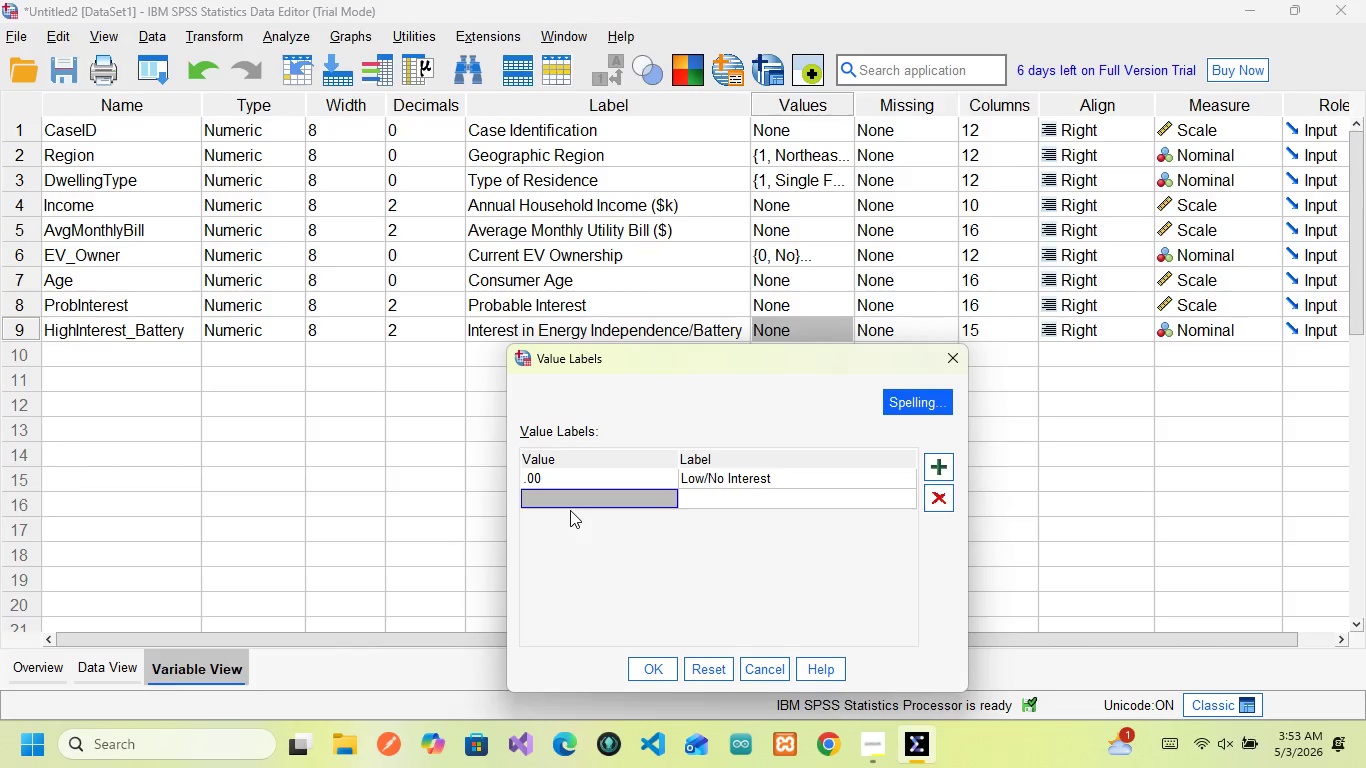 
key(1)
 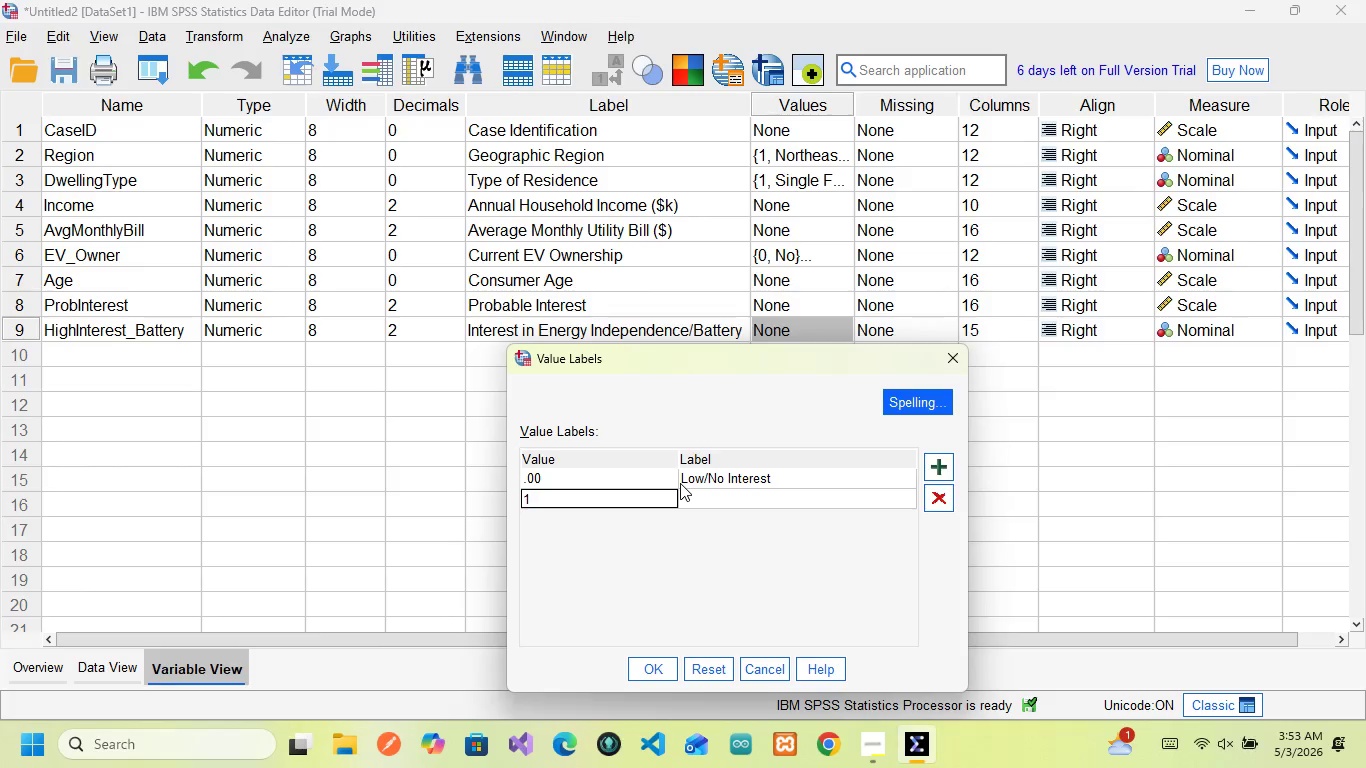 
key(ArrowRight)
 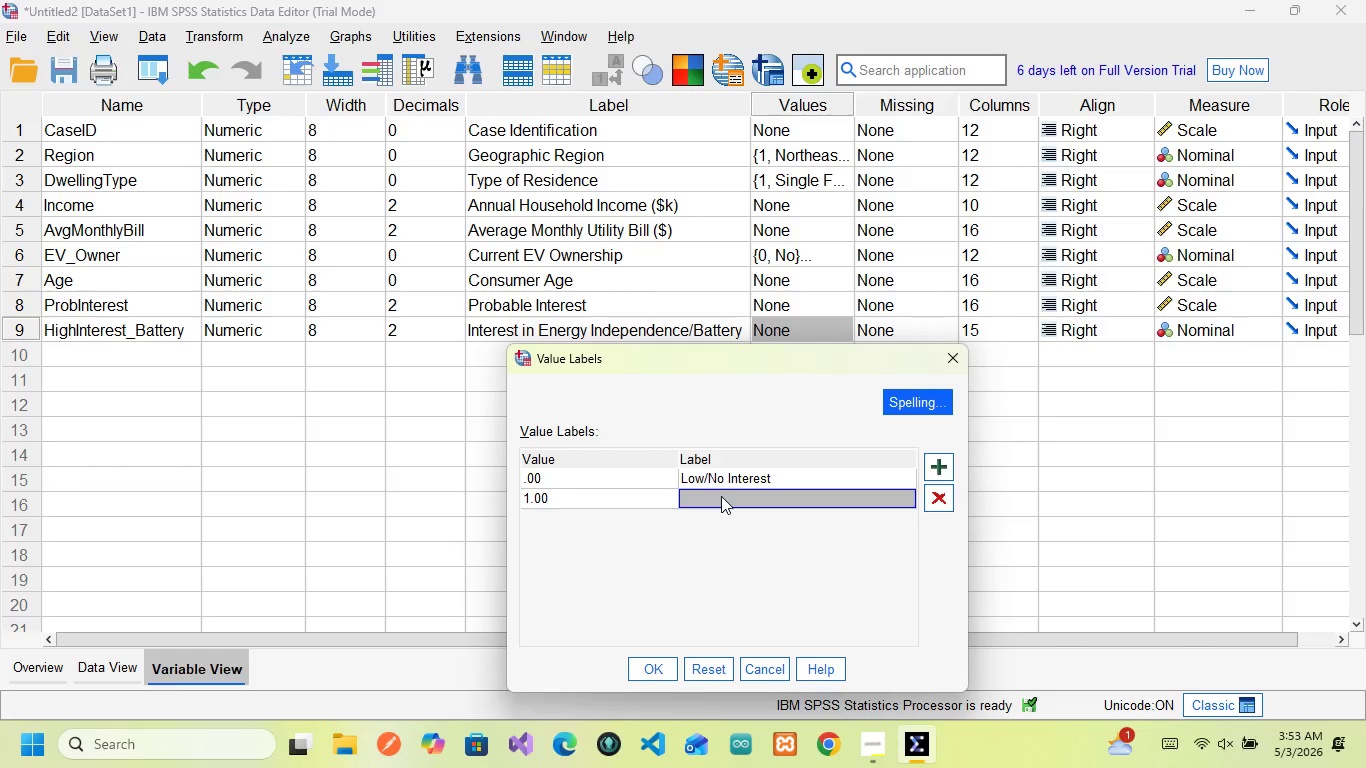 
type(Hih Interst )
 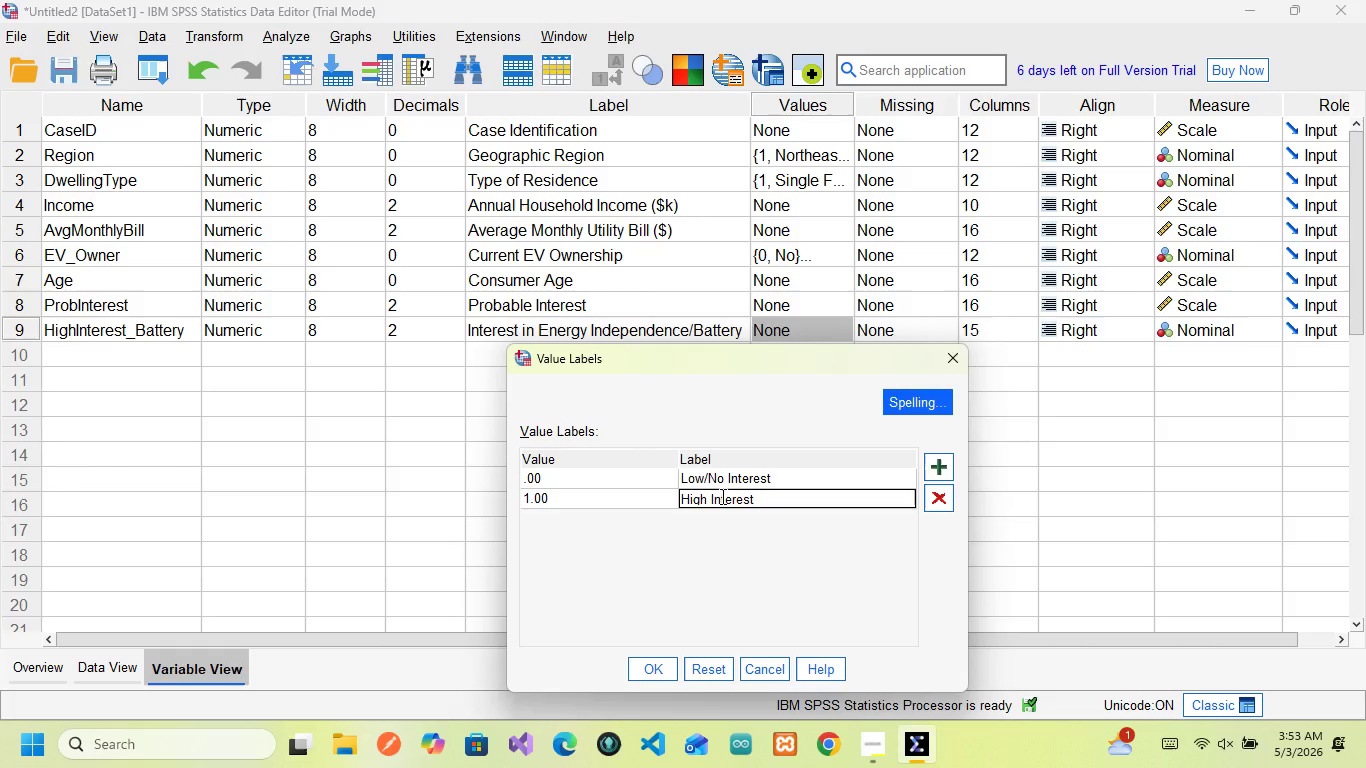 
hold_key(key=G, duration=0.36)
 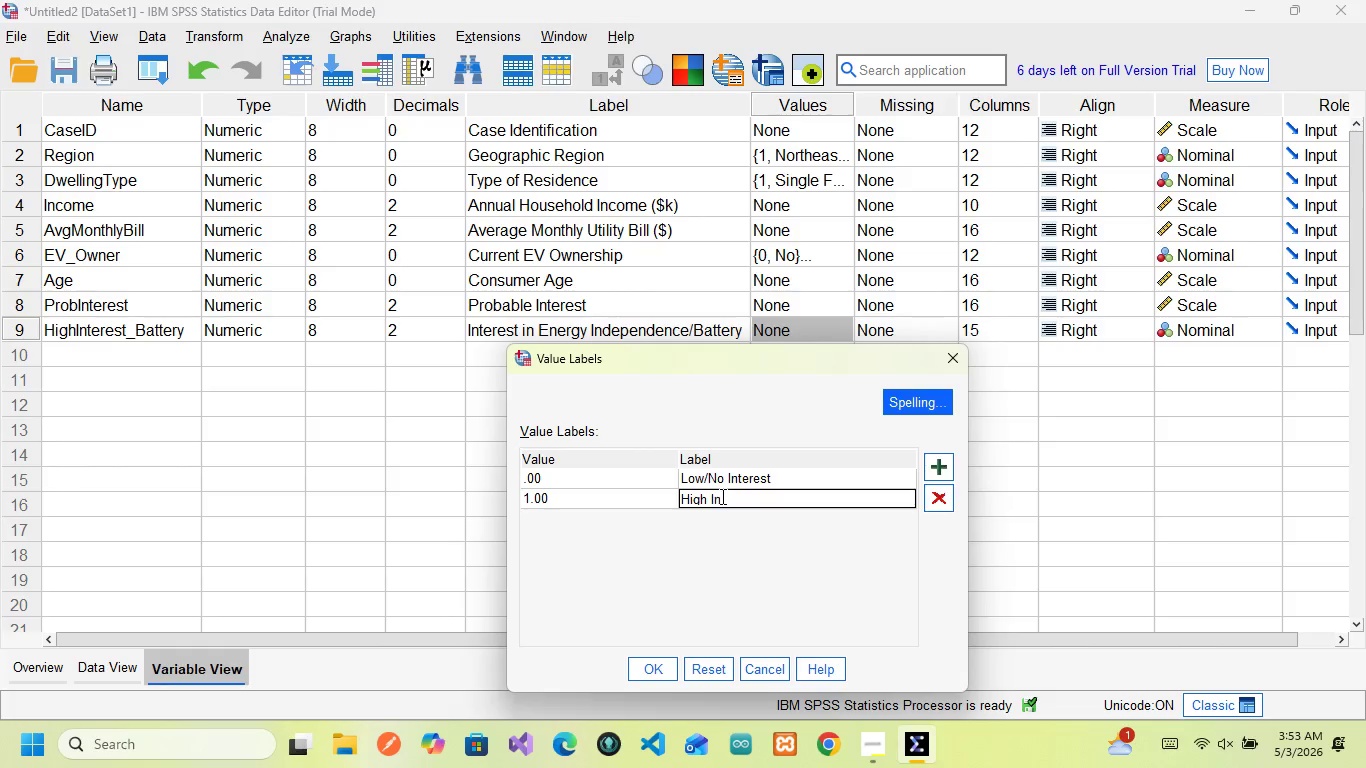 
type((Resi)
 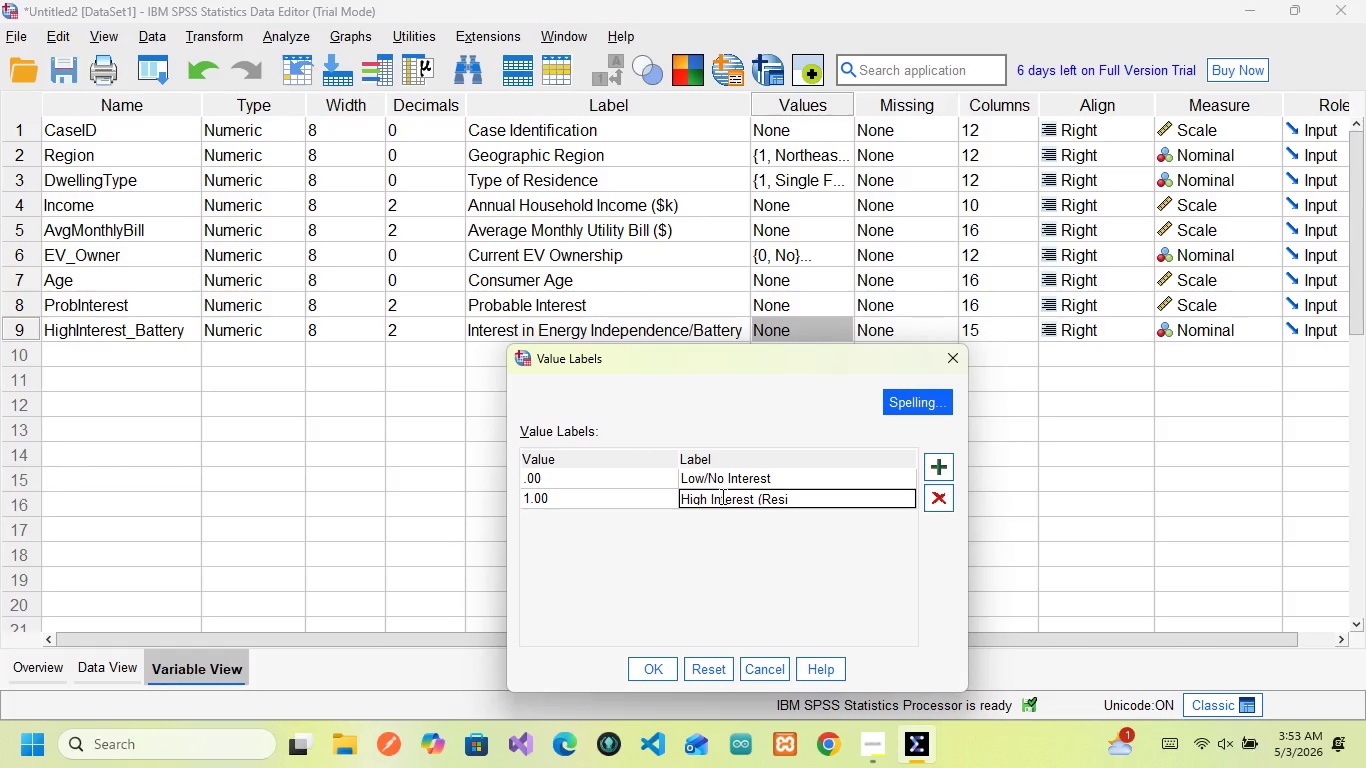 
wait(9.73)
 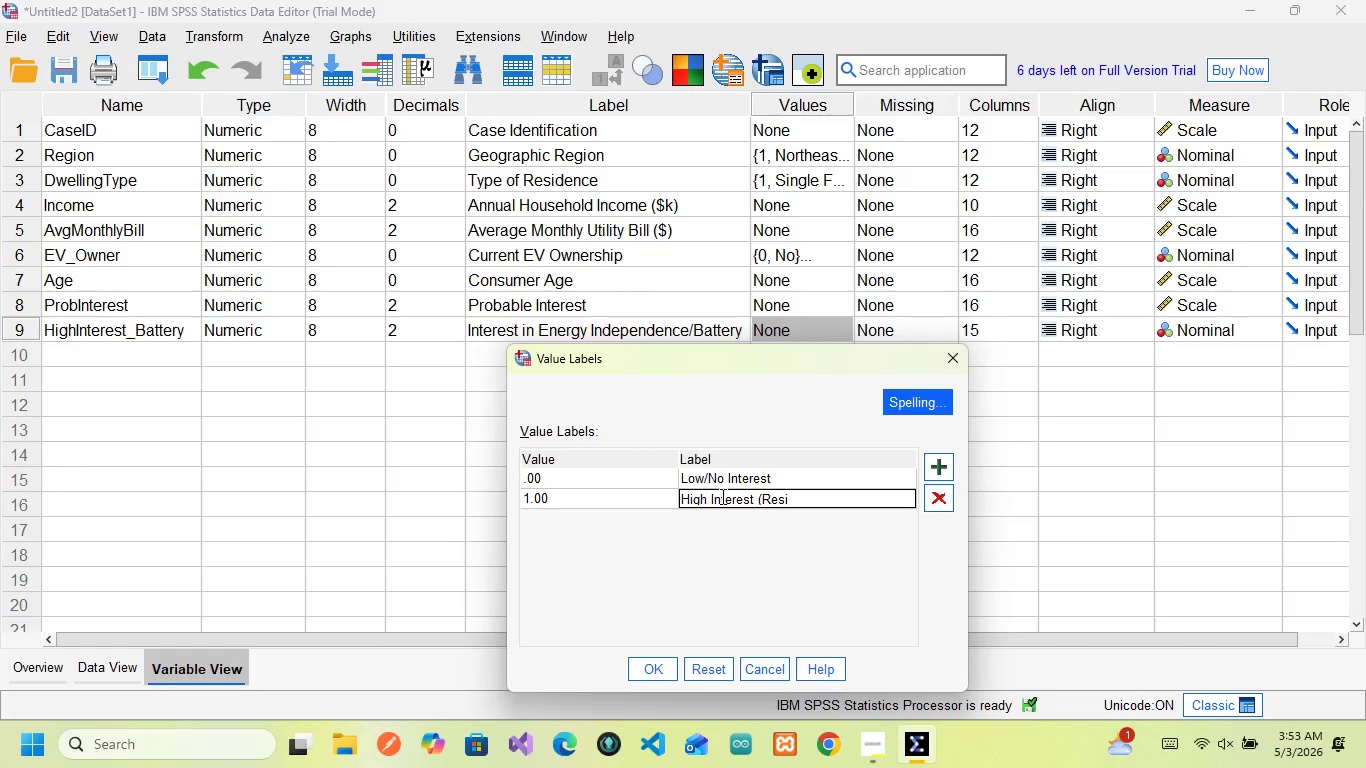 
type(i)
key(Backspace)
type(liace)
 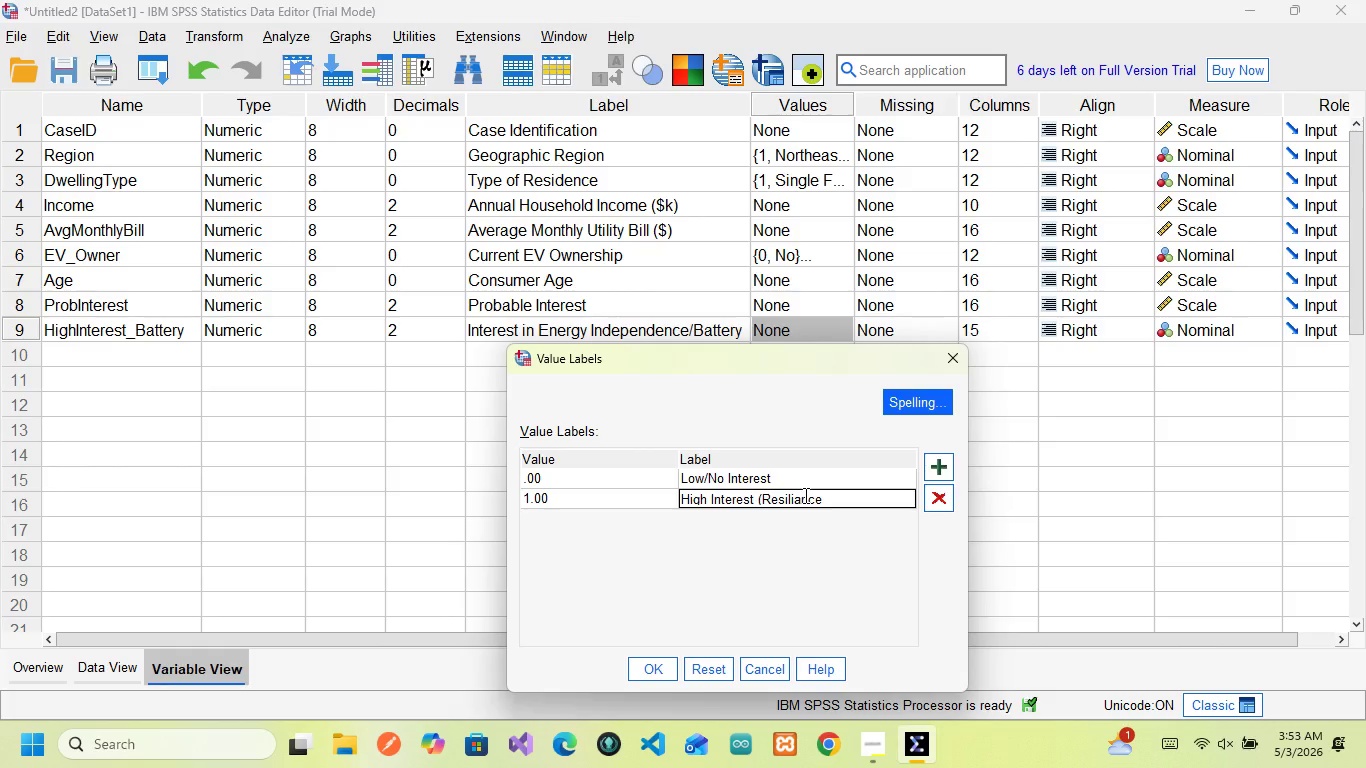 
hold_key(key=N, duration=0.36)
 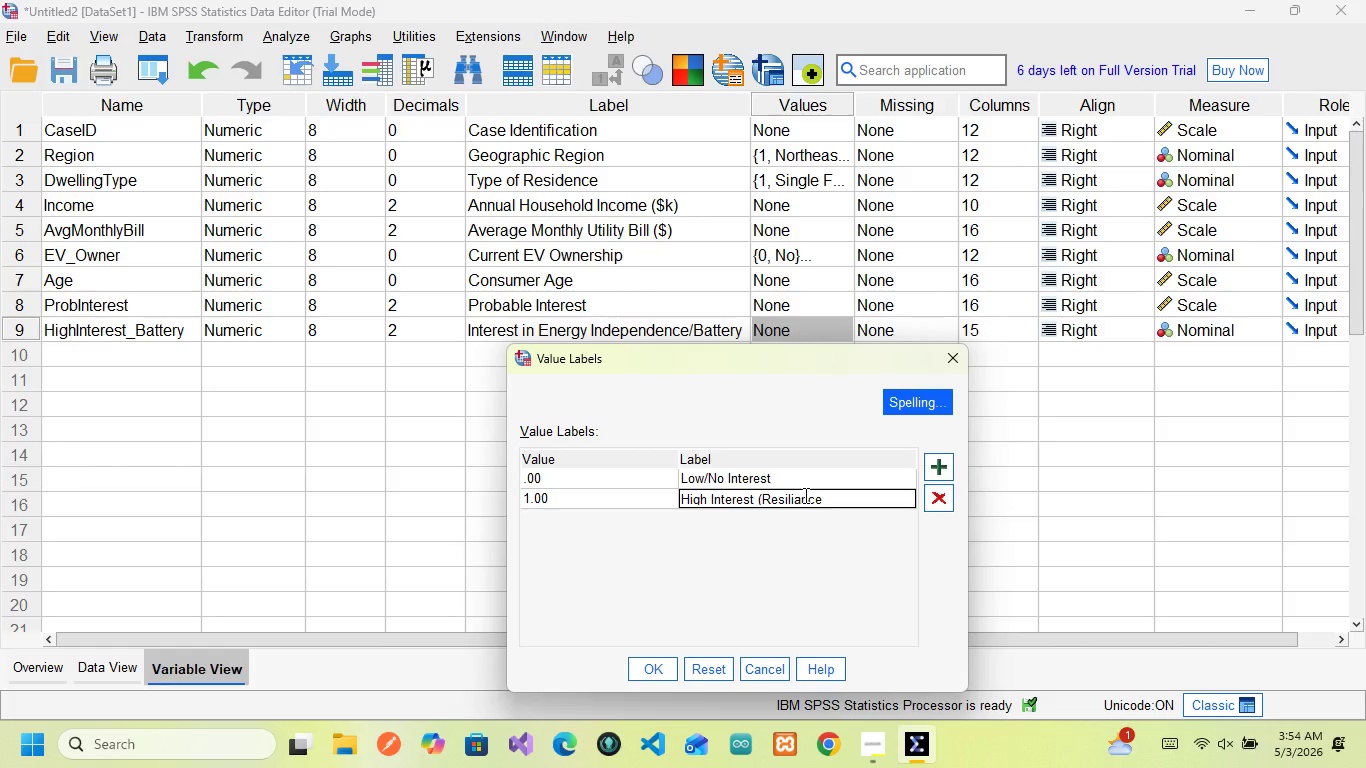 
wait(16.28)
 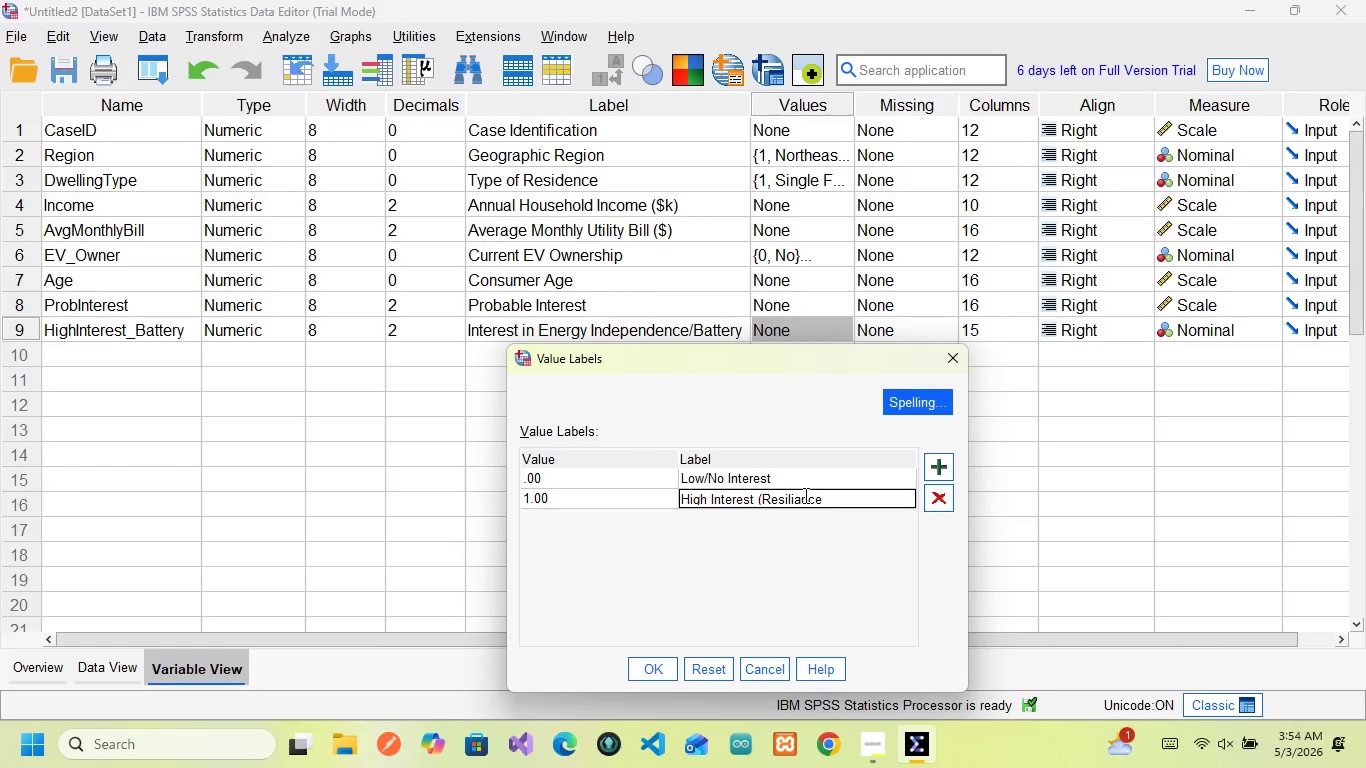 
key(Space)
 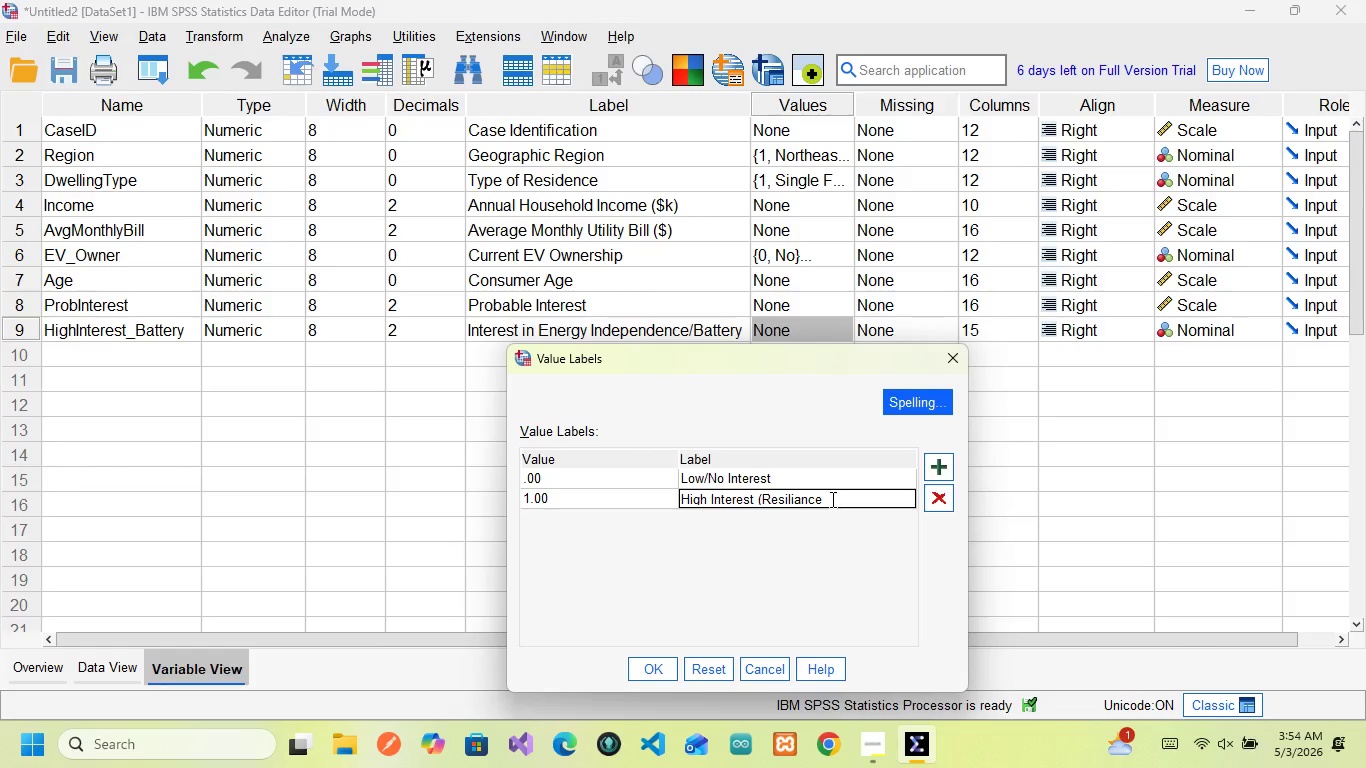 
key(Backspace)
 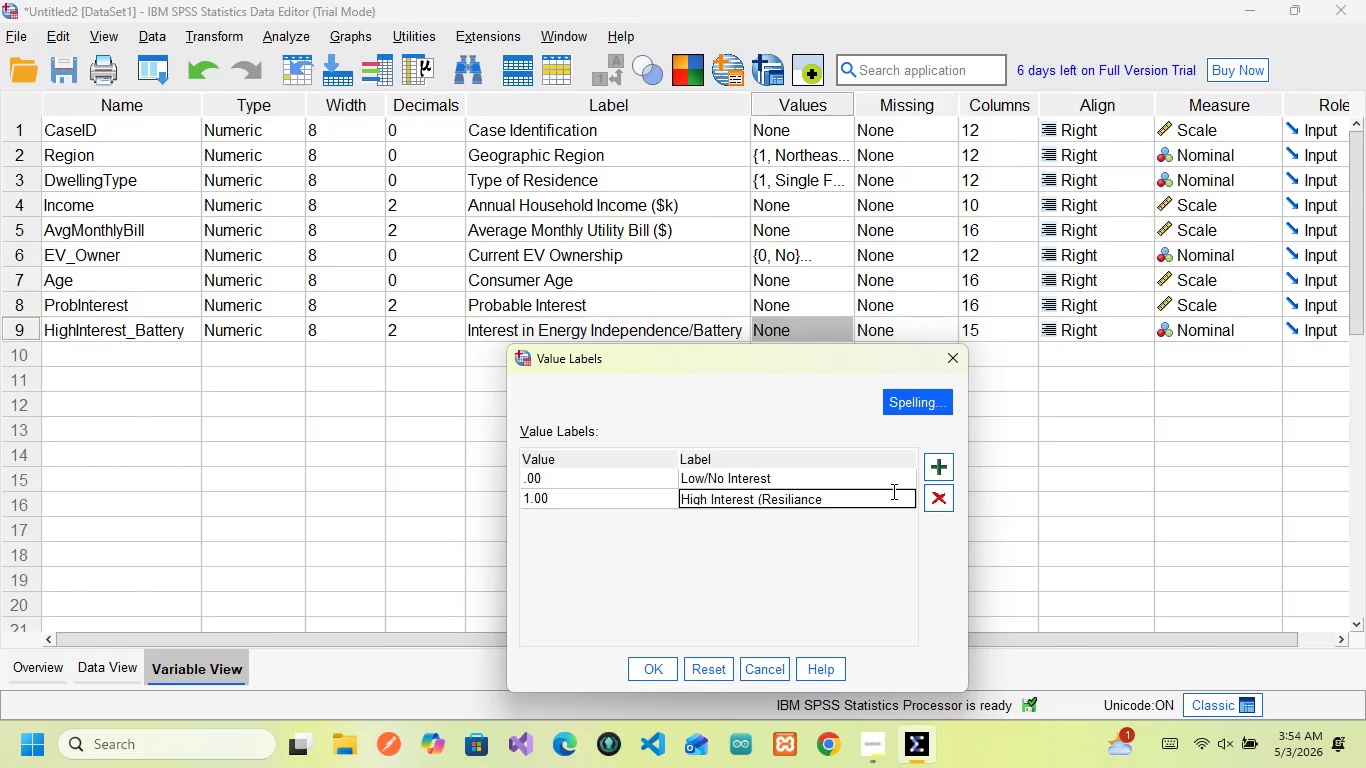 
wait(36.2)
 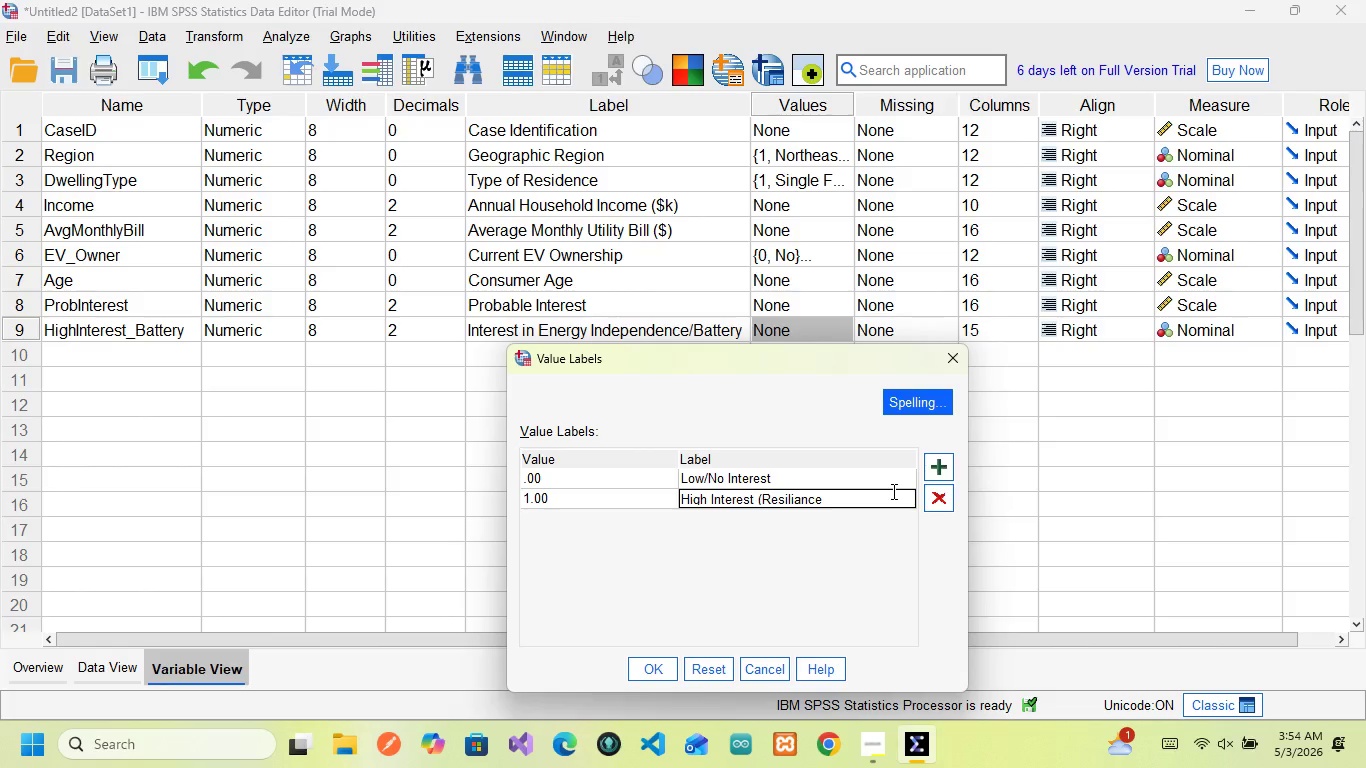 
left_click([837, 500])
 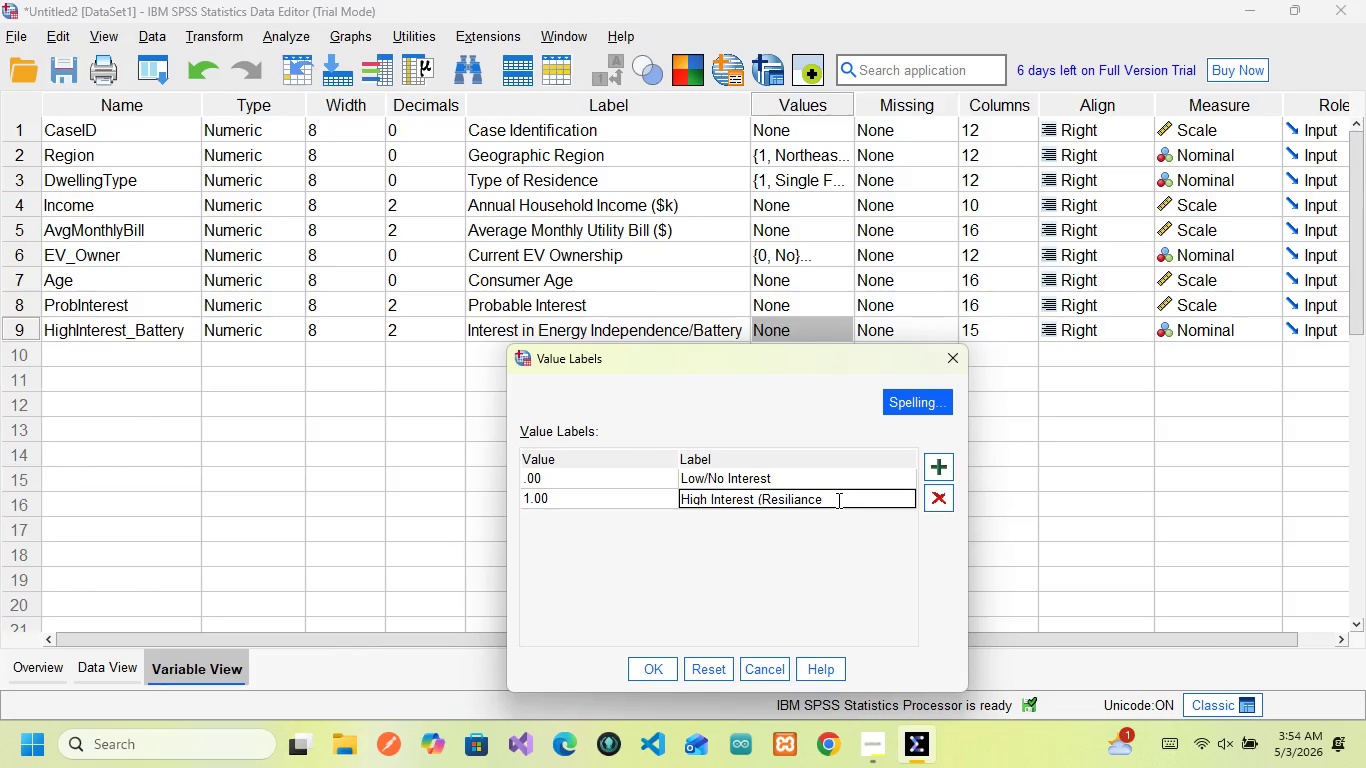 
type(P)
key(Backspace)
type( Package))
 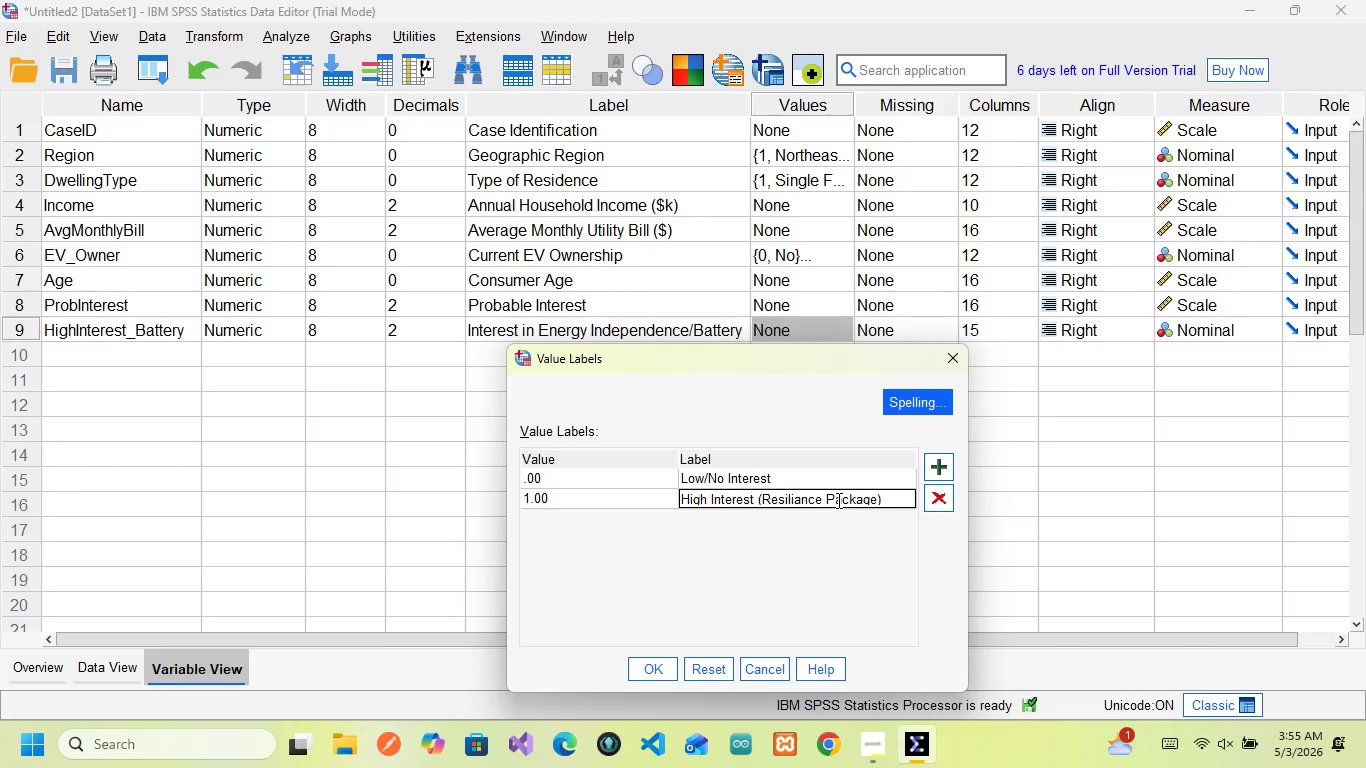 
wait(17.27)
 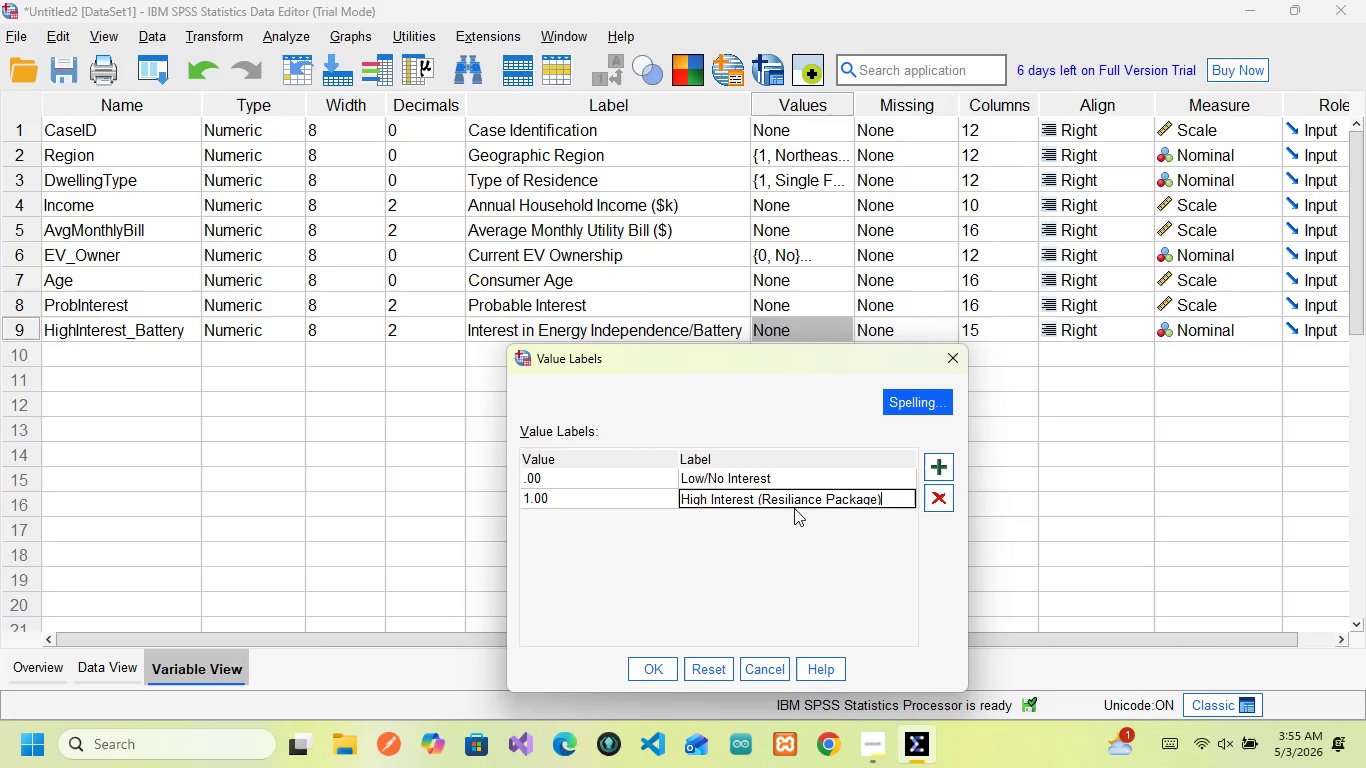 
left_click([656, 663])
 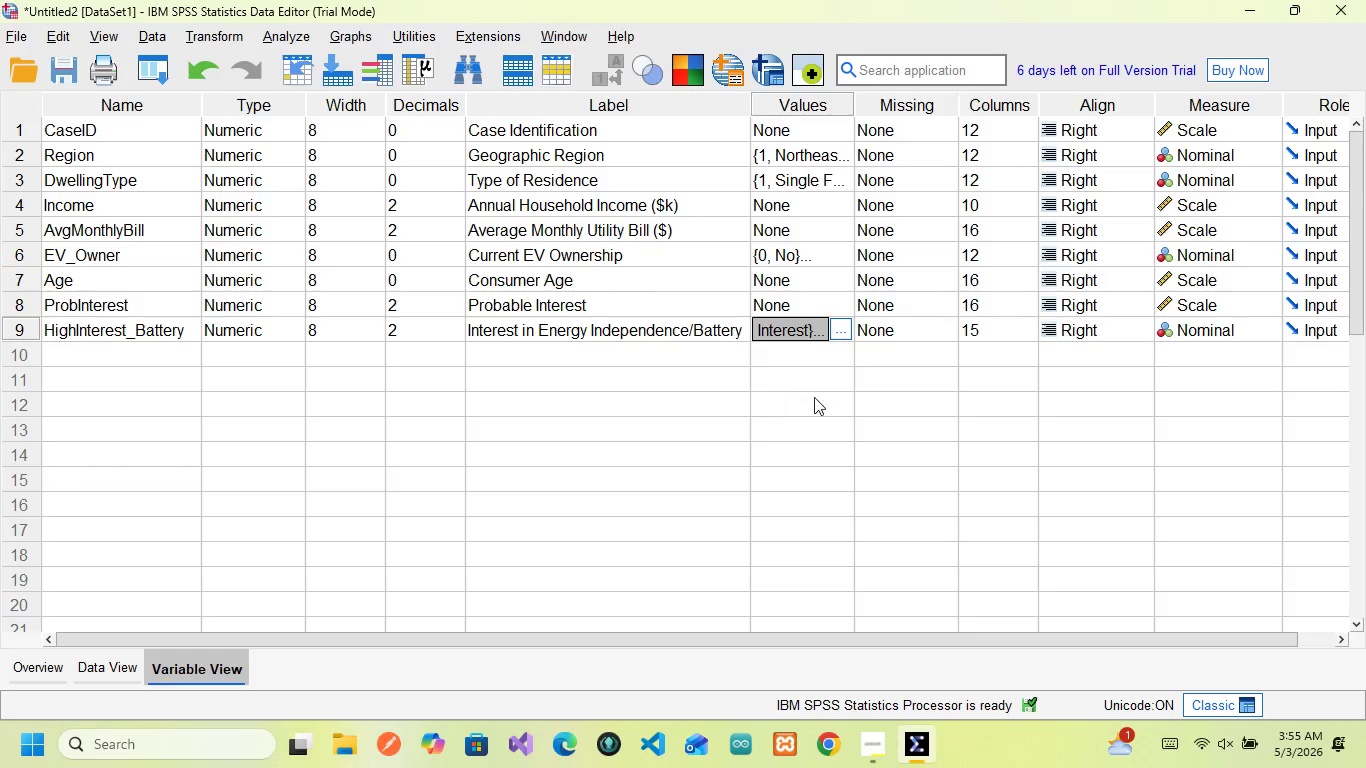 
wait(25.41)
 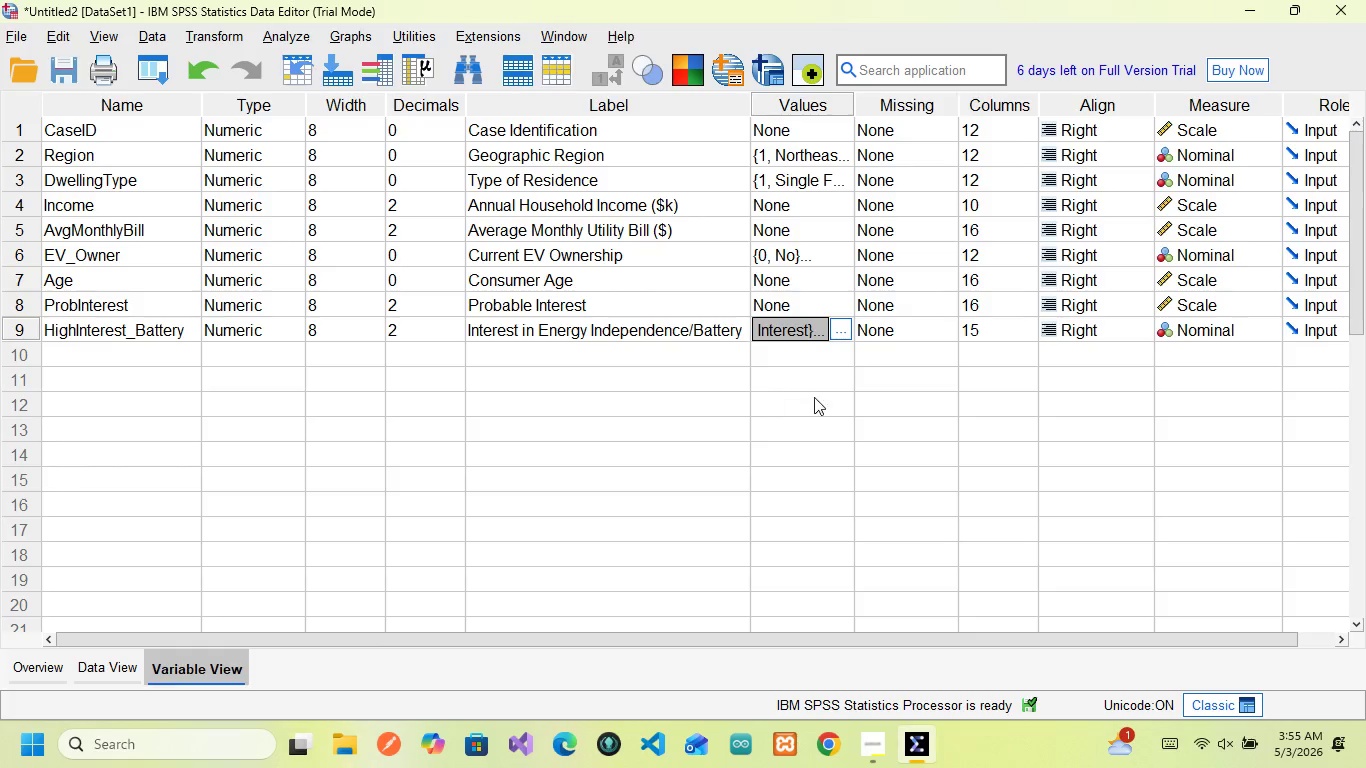 
left_click([109, 669])
 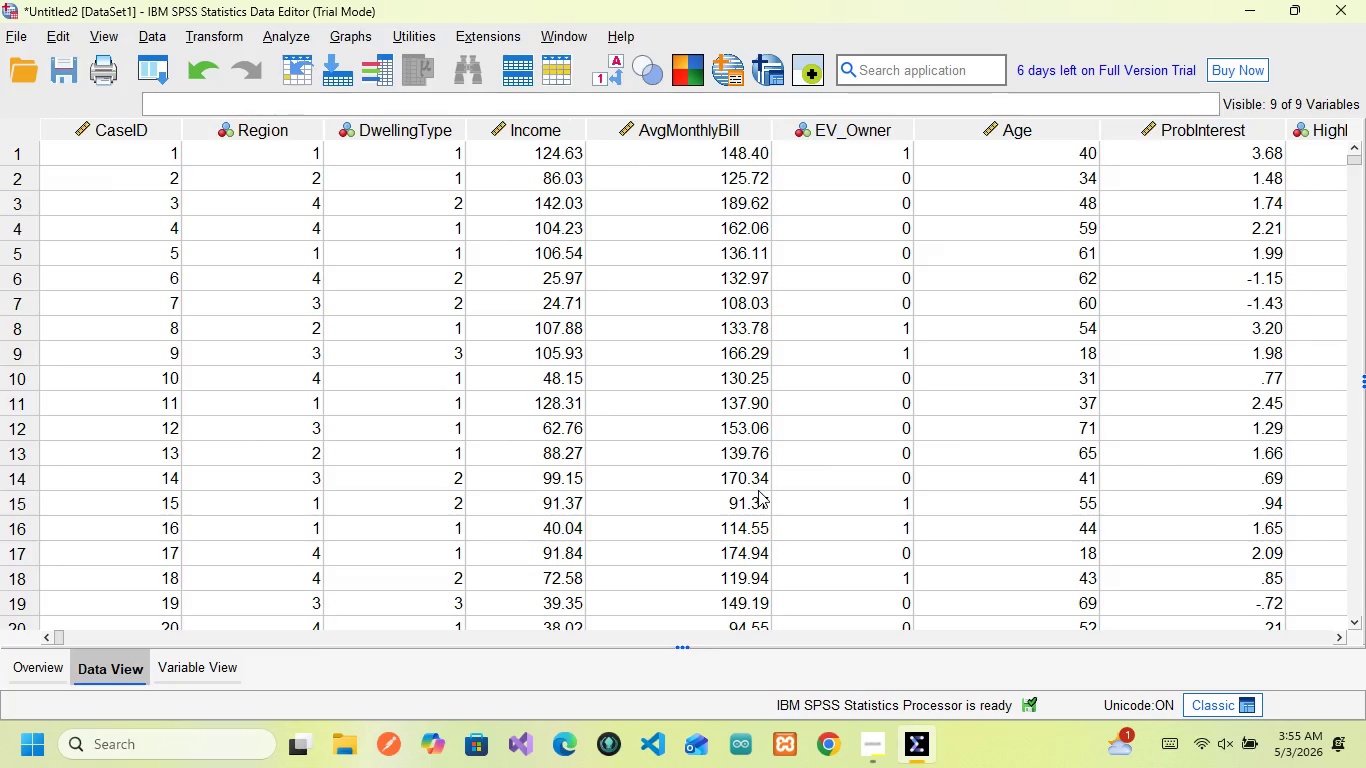 
wait(15.62)
 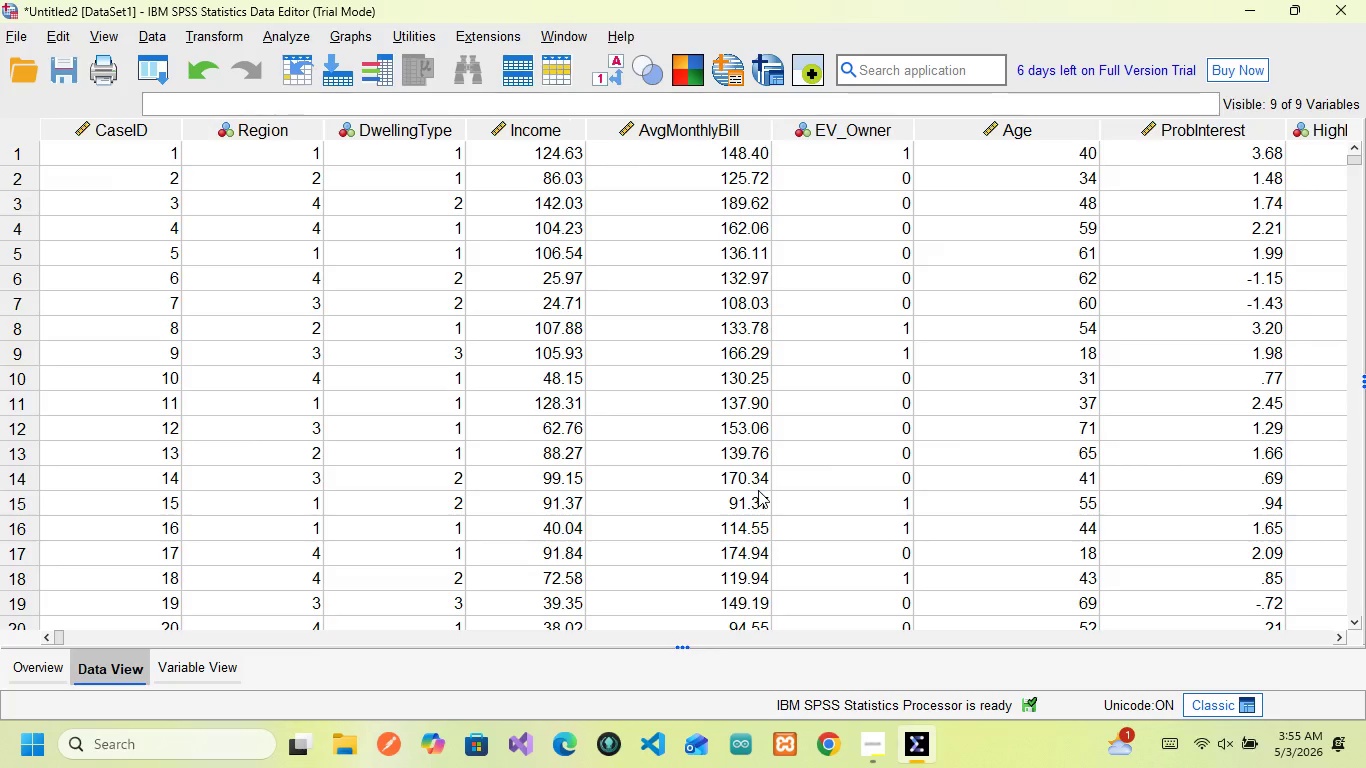 
left_click([1219, 415])
 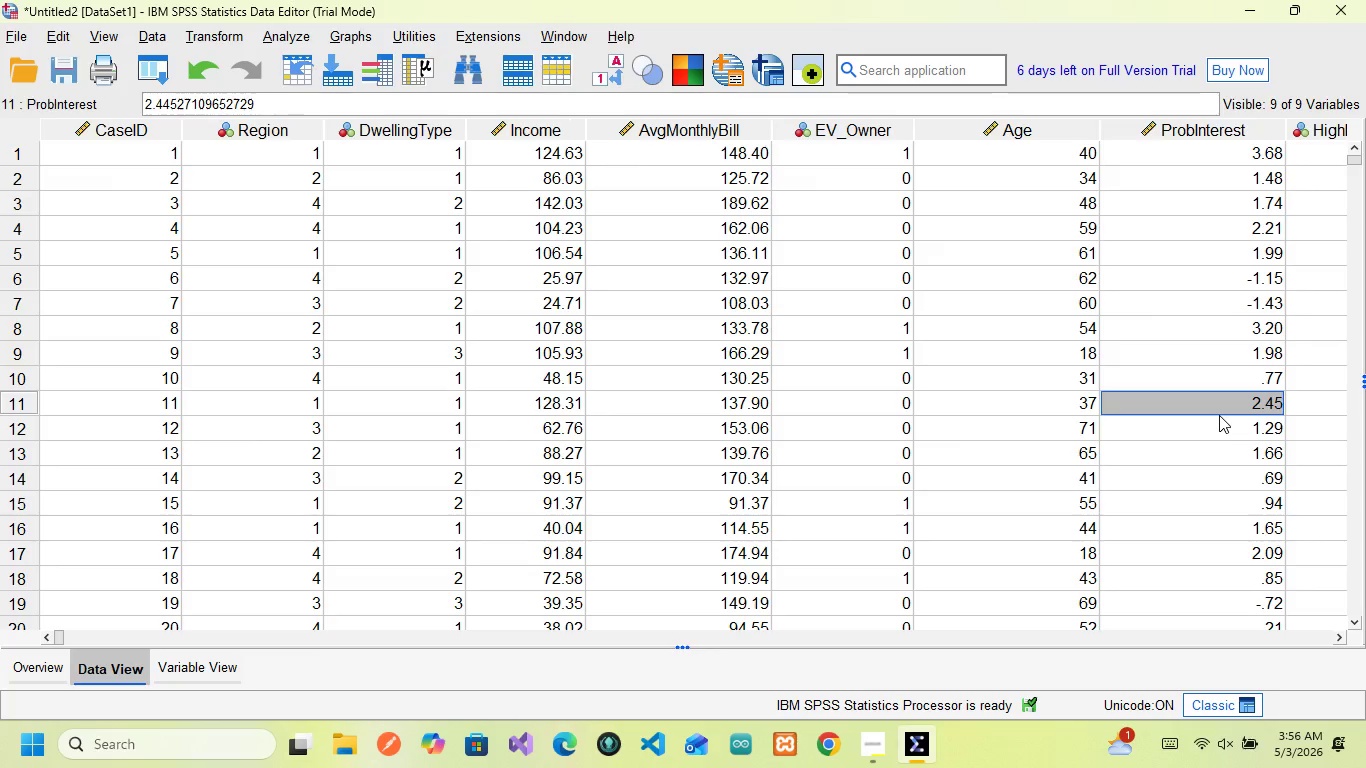 
left_click([1219, 415])
 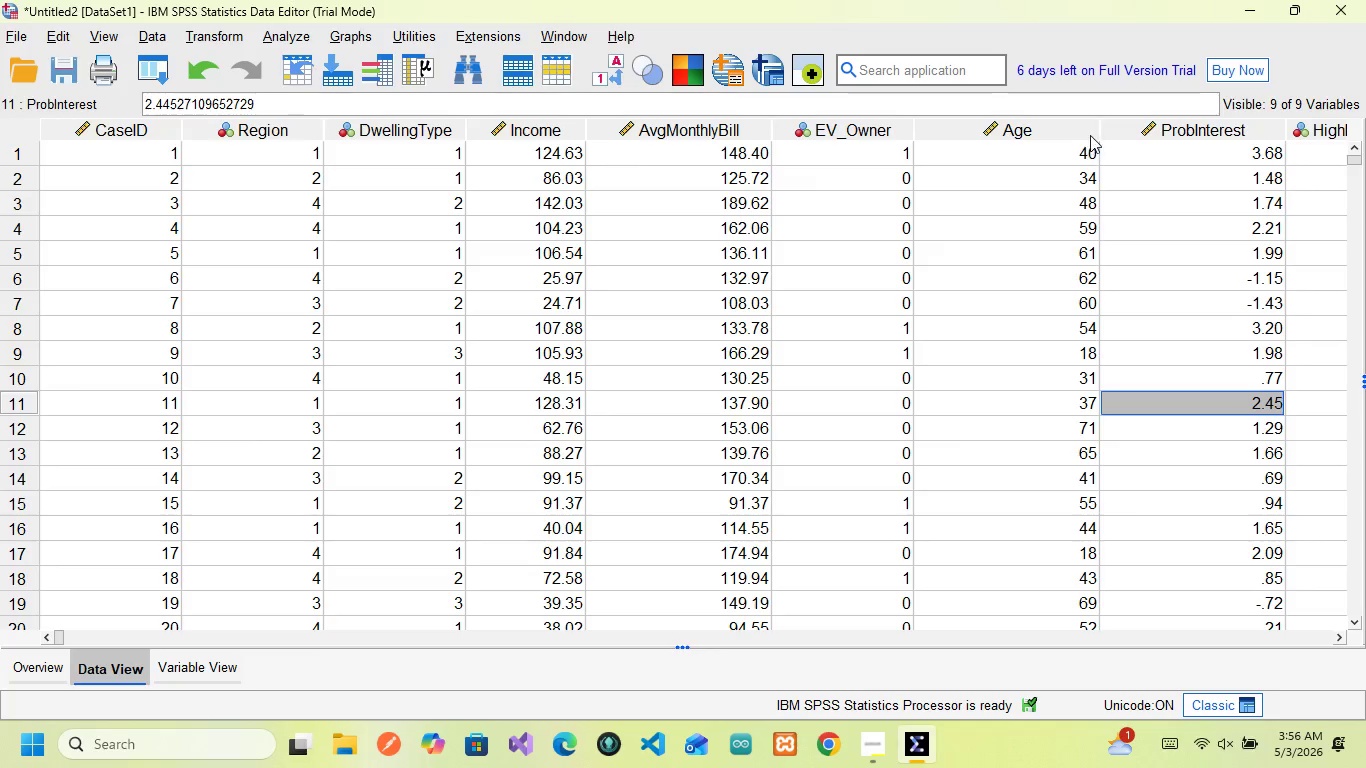 
scroll: coordinate [1219, 415], scroll_direction: none, amount: 0.0
 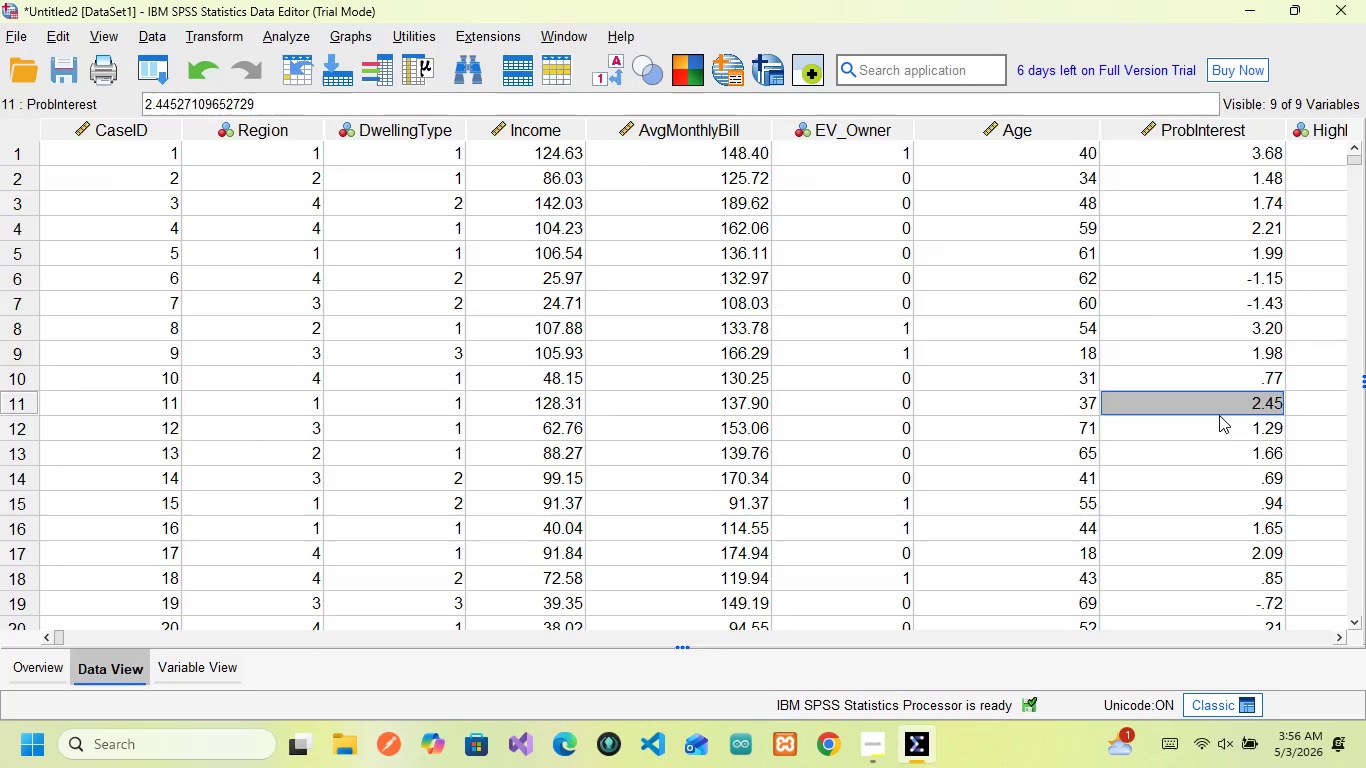 
left_click_drag(start_coordinate=[1100, 133], to_coordinate=[1033, 133])
 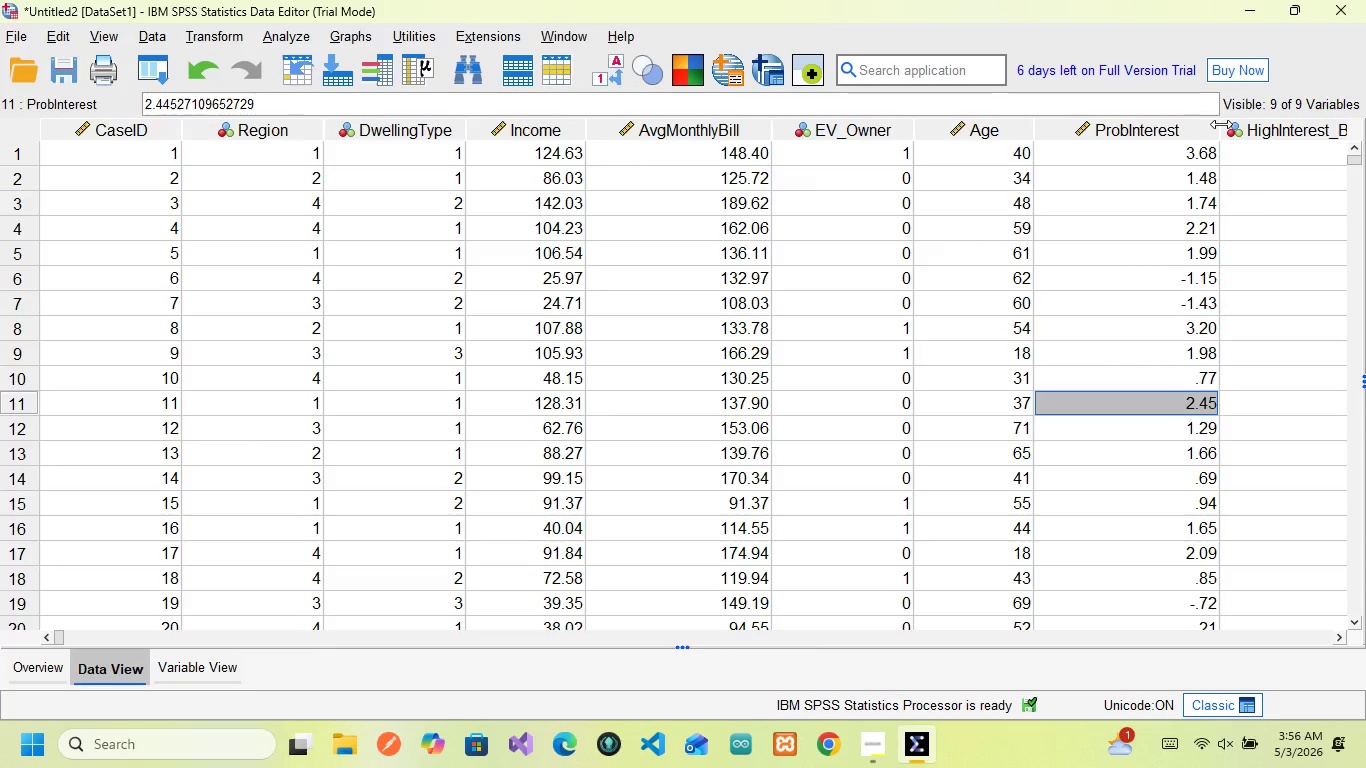 
left_click_drag(start_coordinate=[1221, 124], to_coordinate=[1178, 123])
 